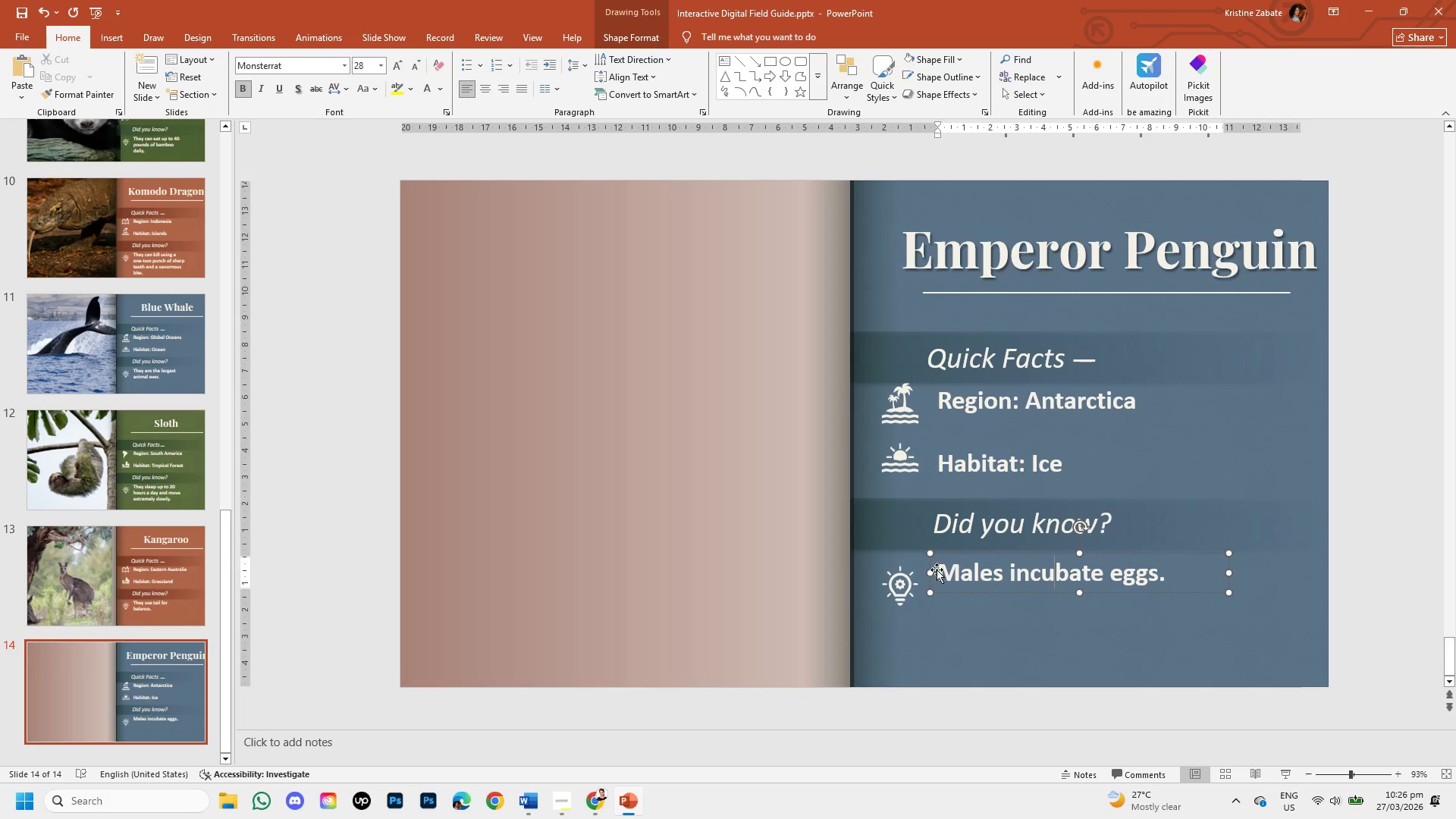 
left_click([937, 570])
 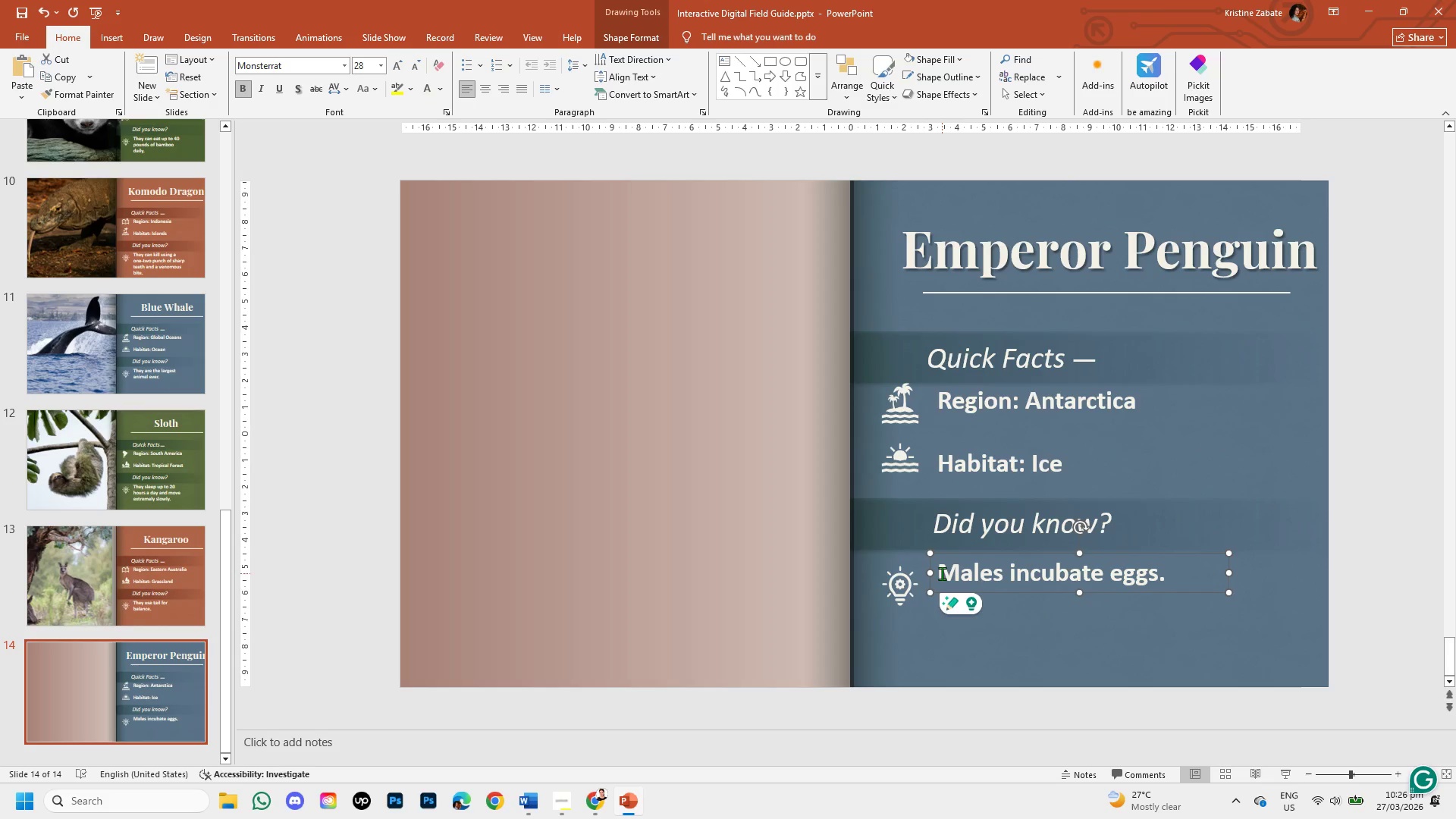 
left_click([942, 573])
 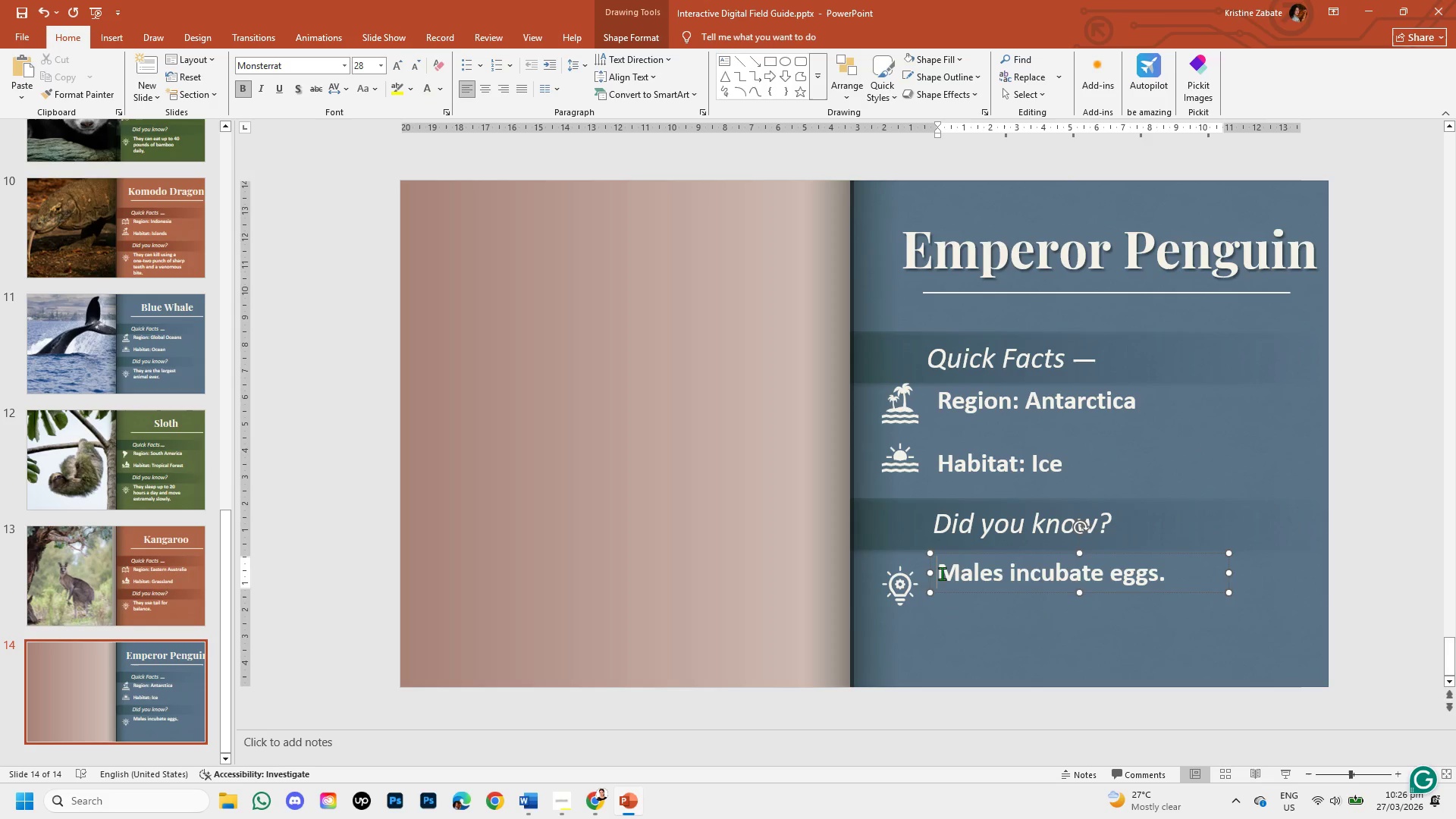 
key(Enter)
 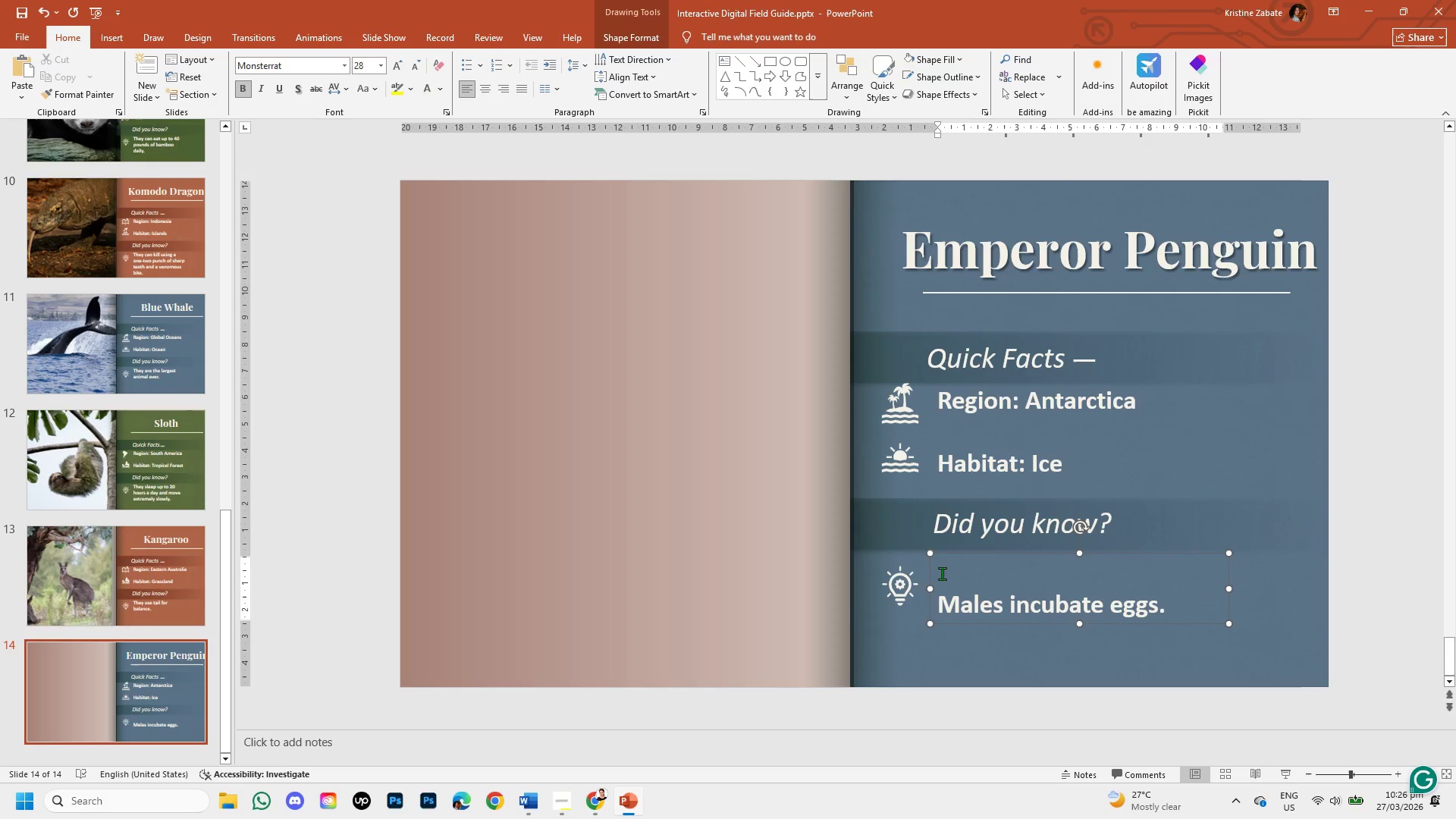 
key(Backspace)
 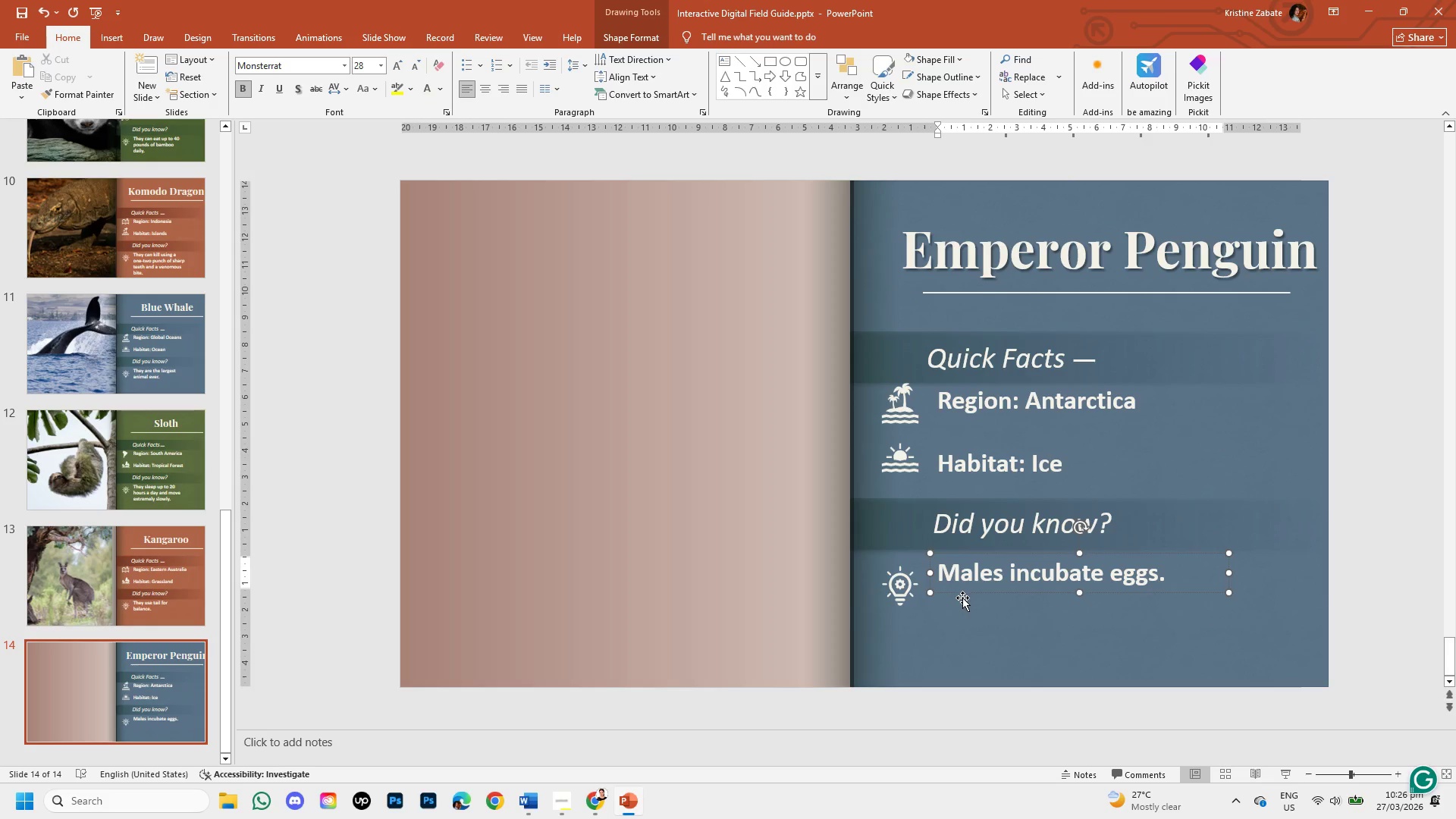 
left_click_drag(start_coordinate=[966, 593], to_coordinate=[965, 605])
 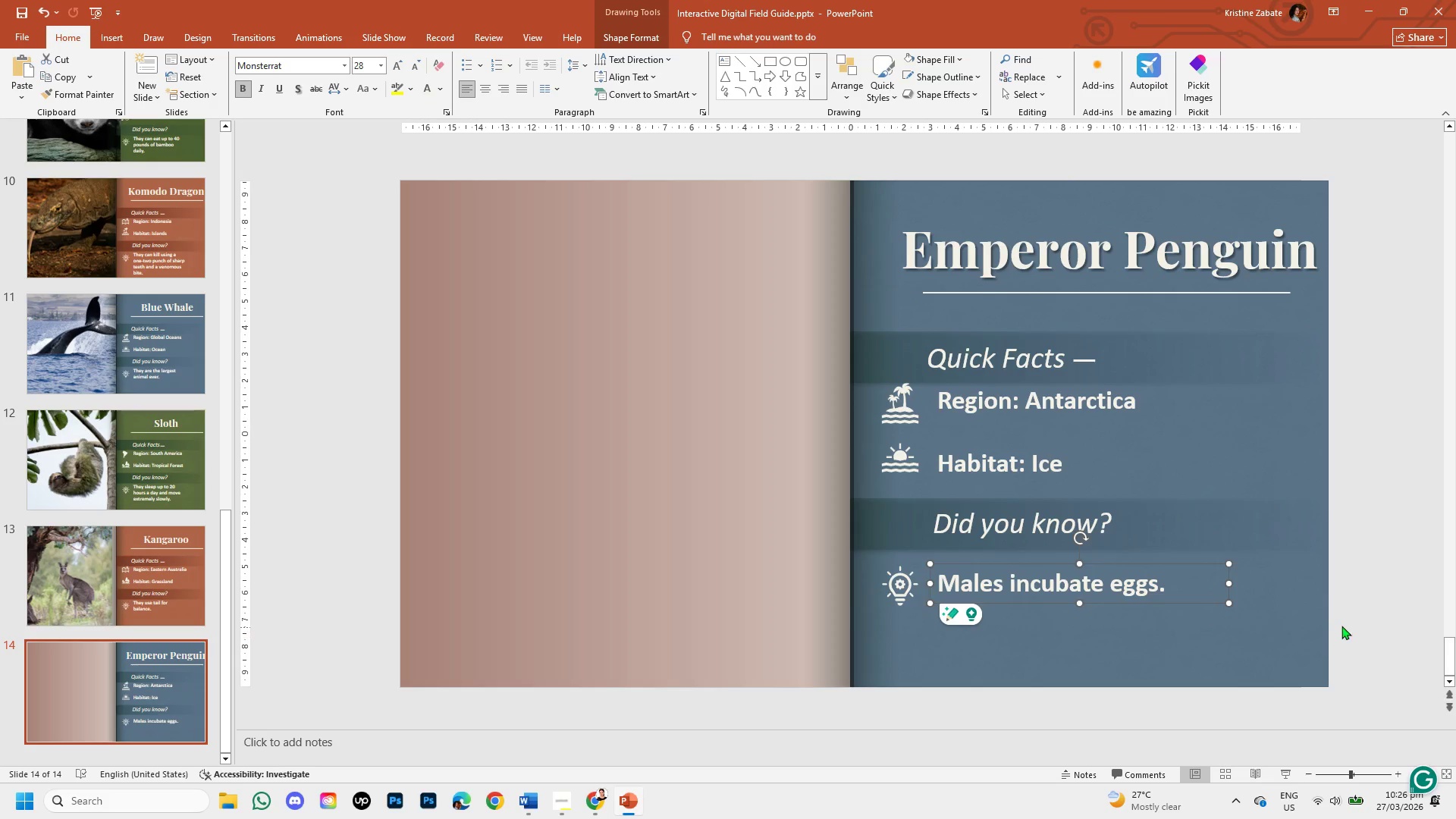 
left_click([1345, 623])
 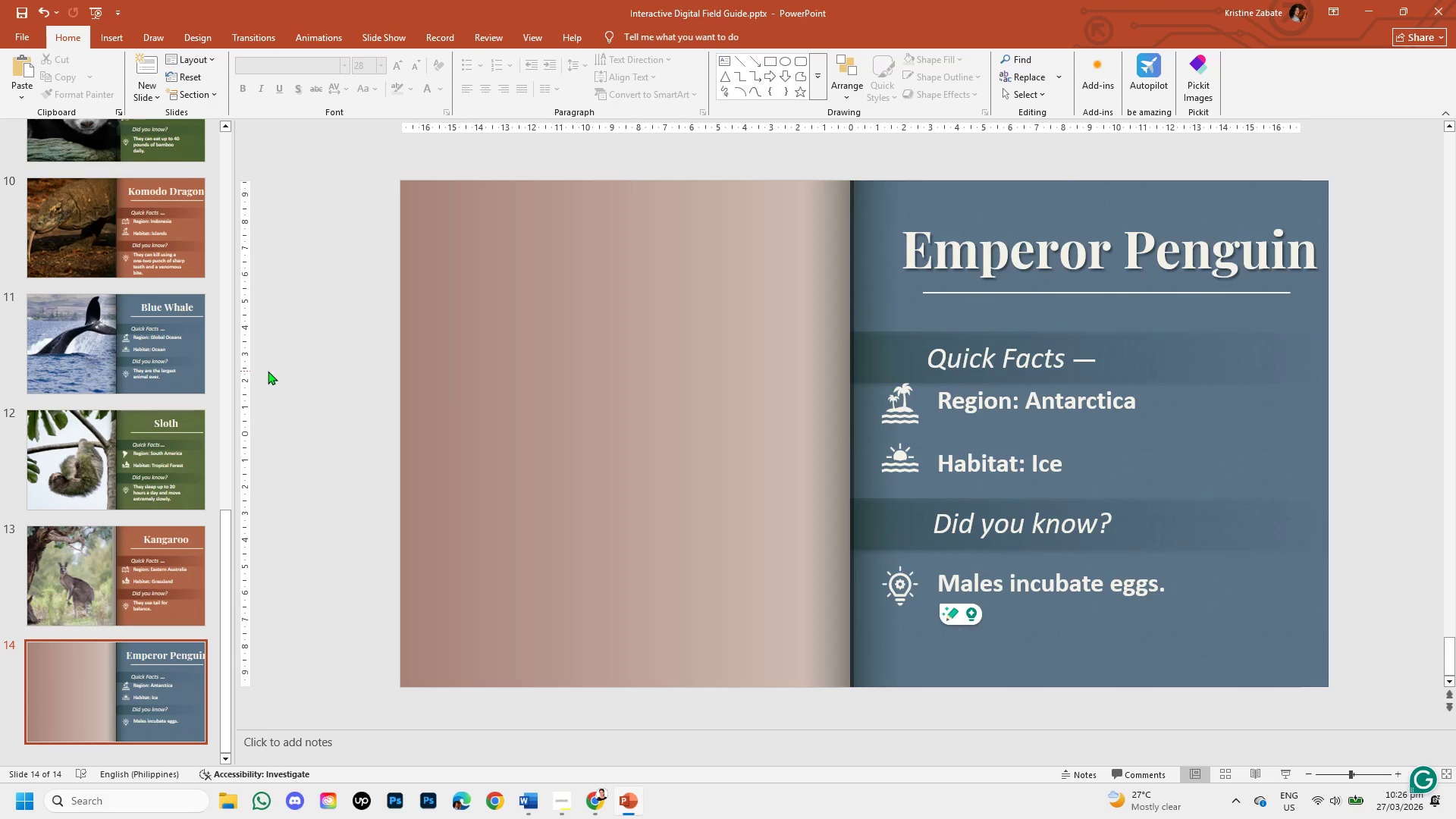 
wait(11.89)
 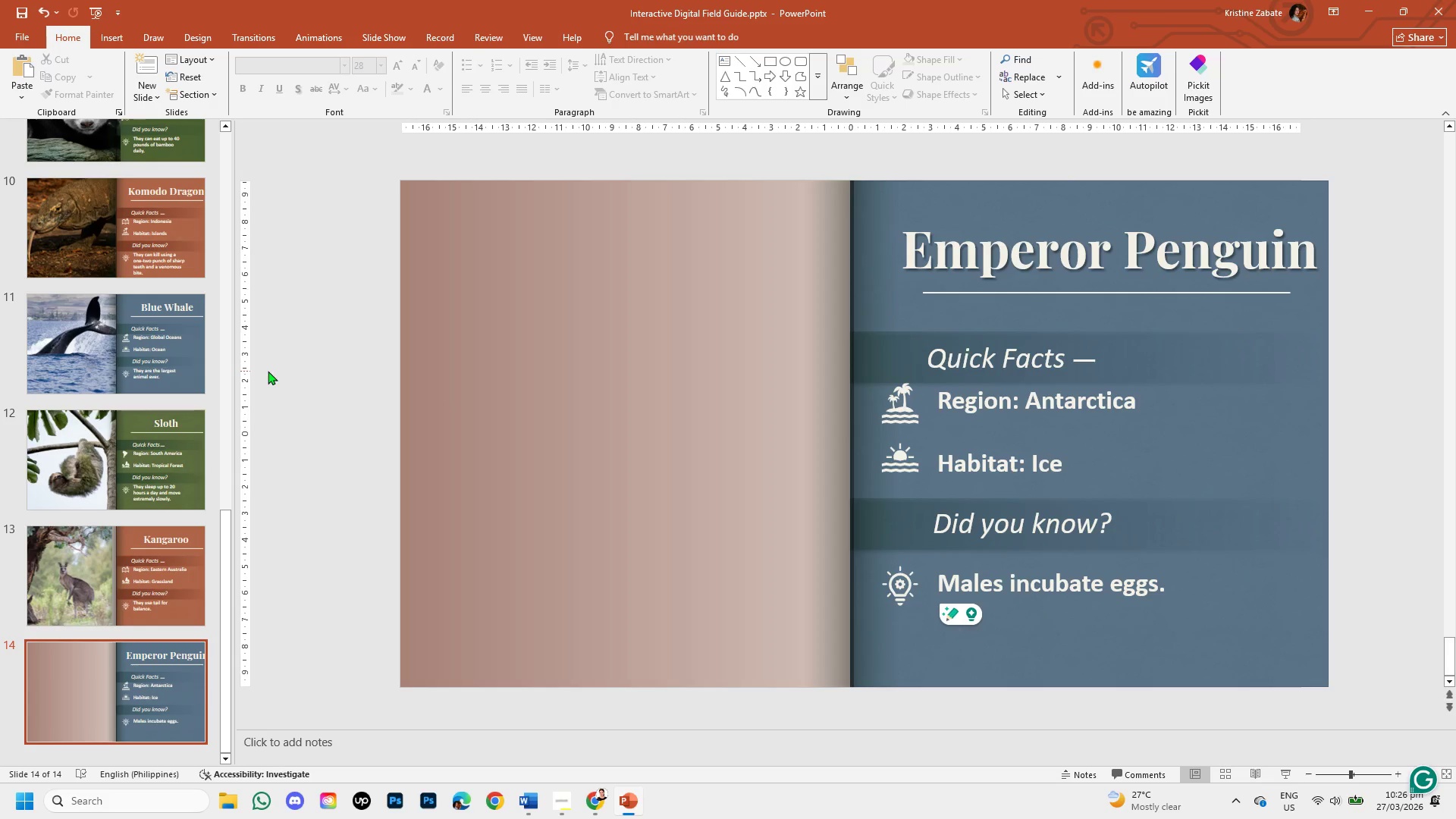 
left_click([592, 809])
 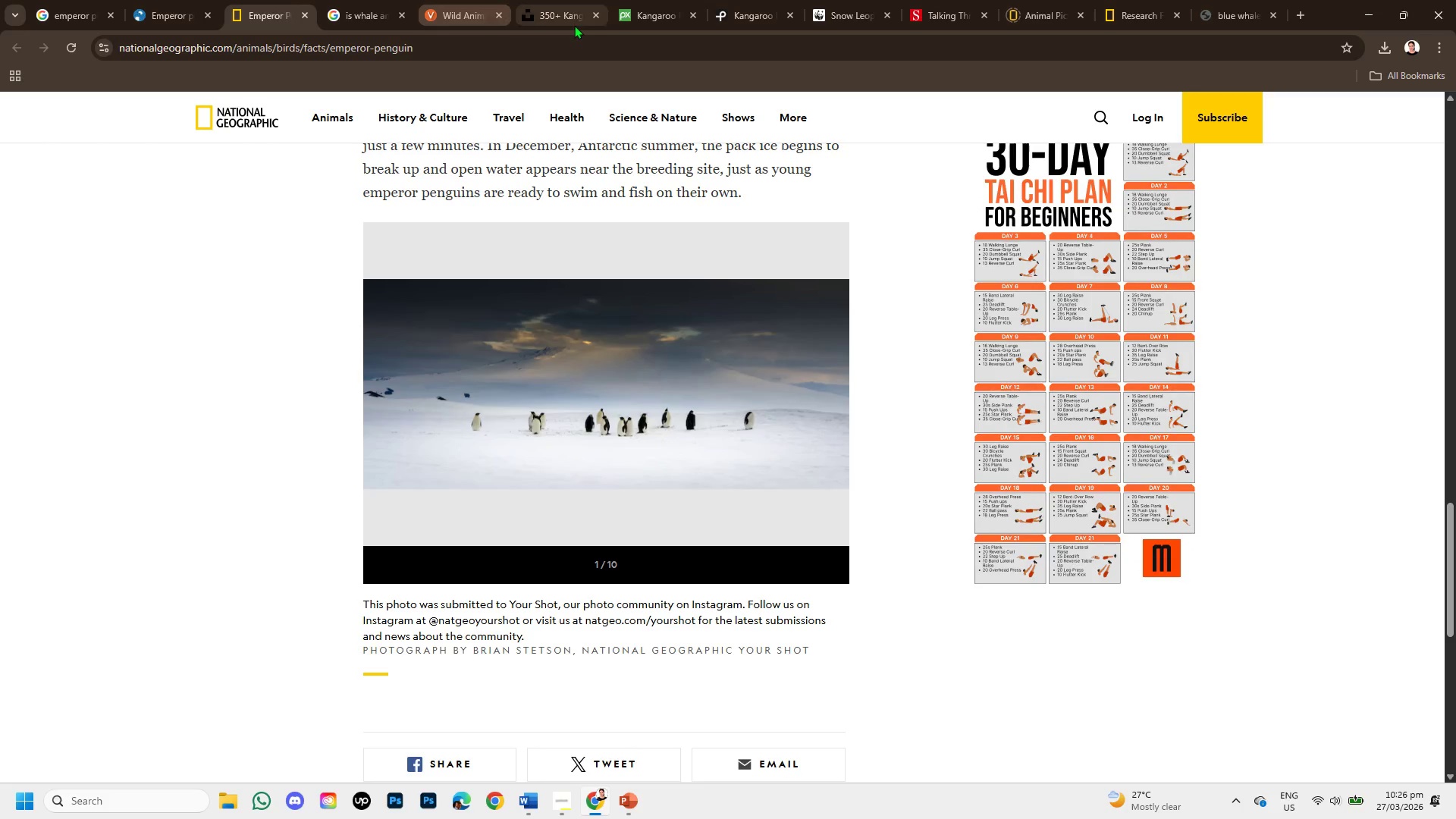 
left_click([559, 12])
 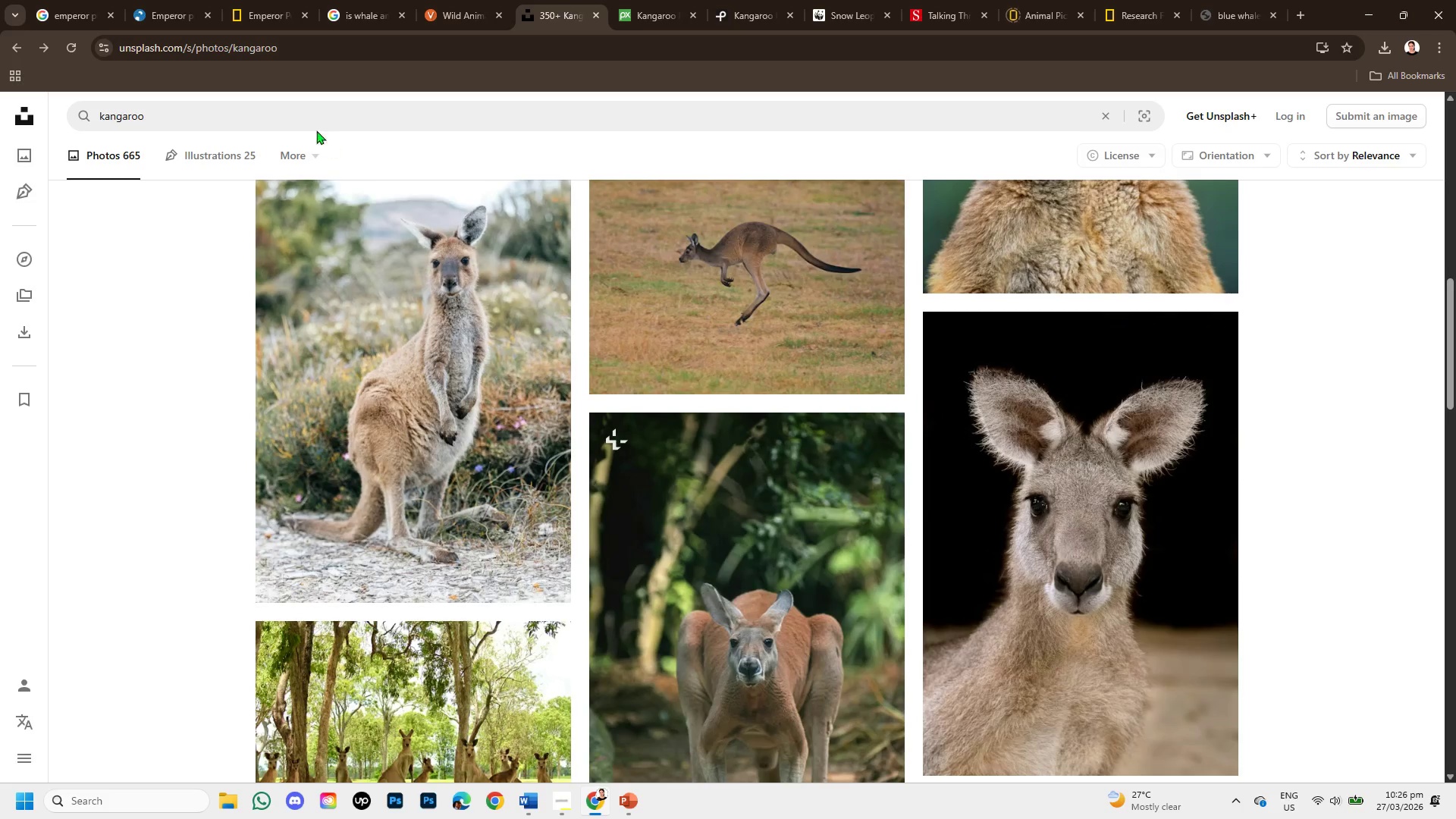 
left_click([306, 112])
 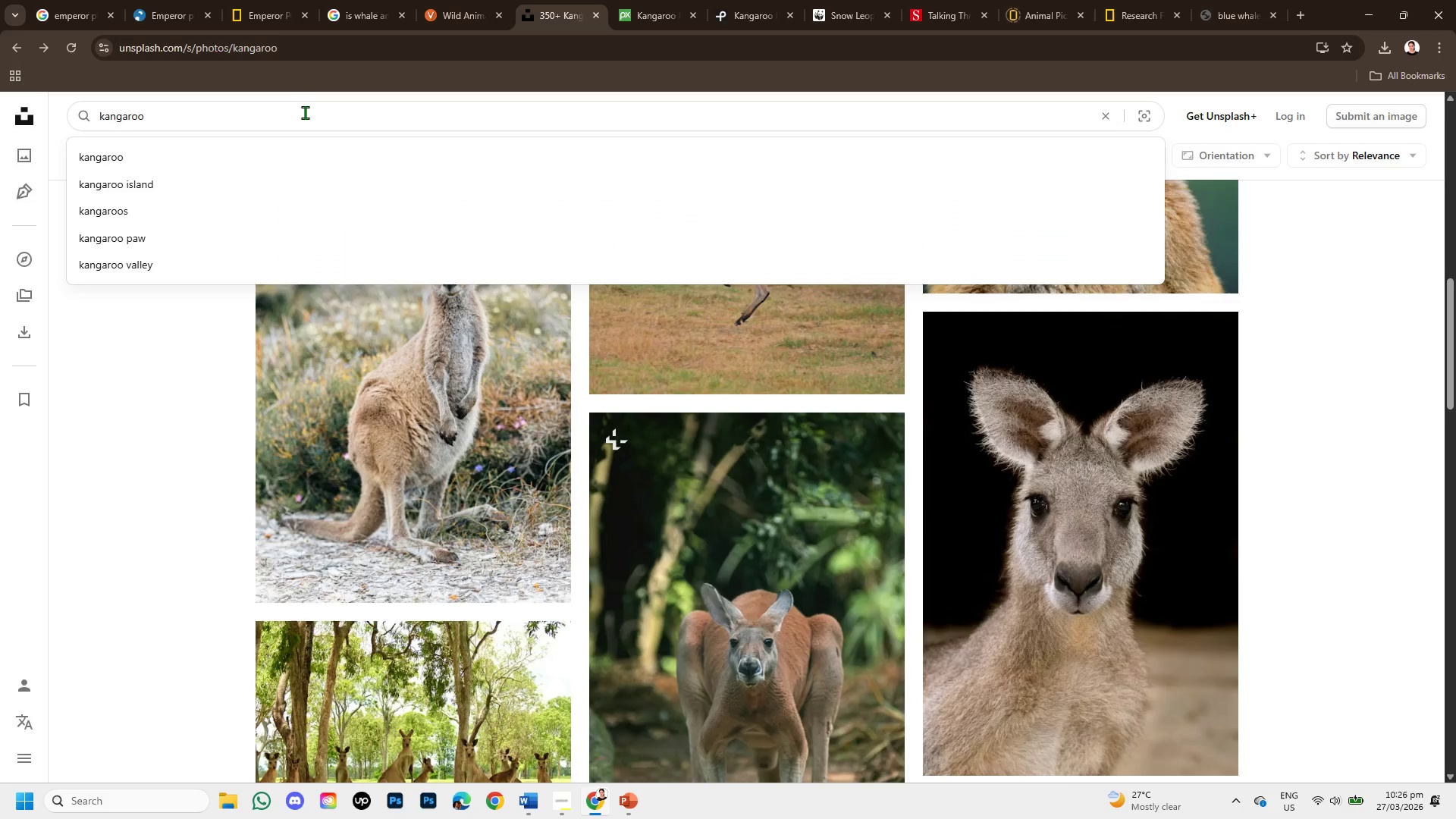 
hold_key(key=Backspace, duration=0.97)
 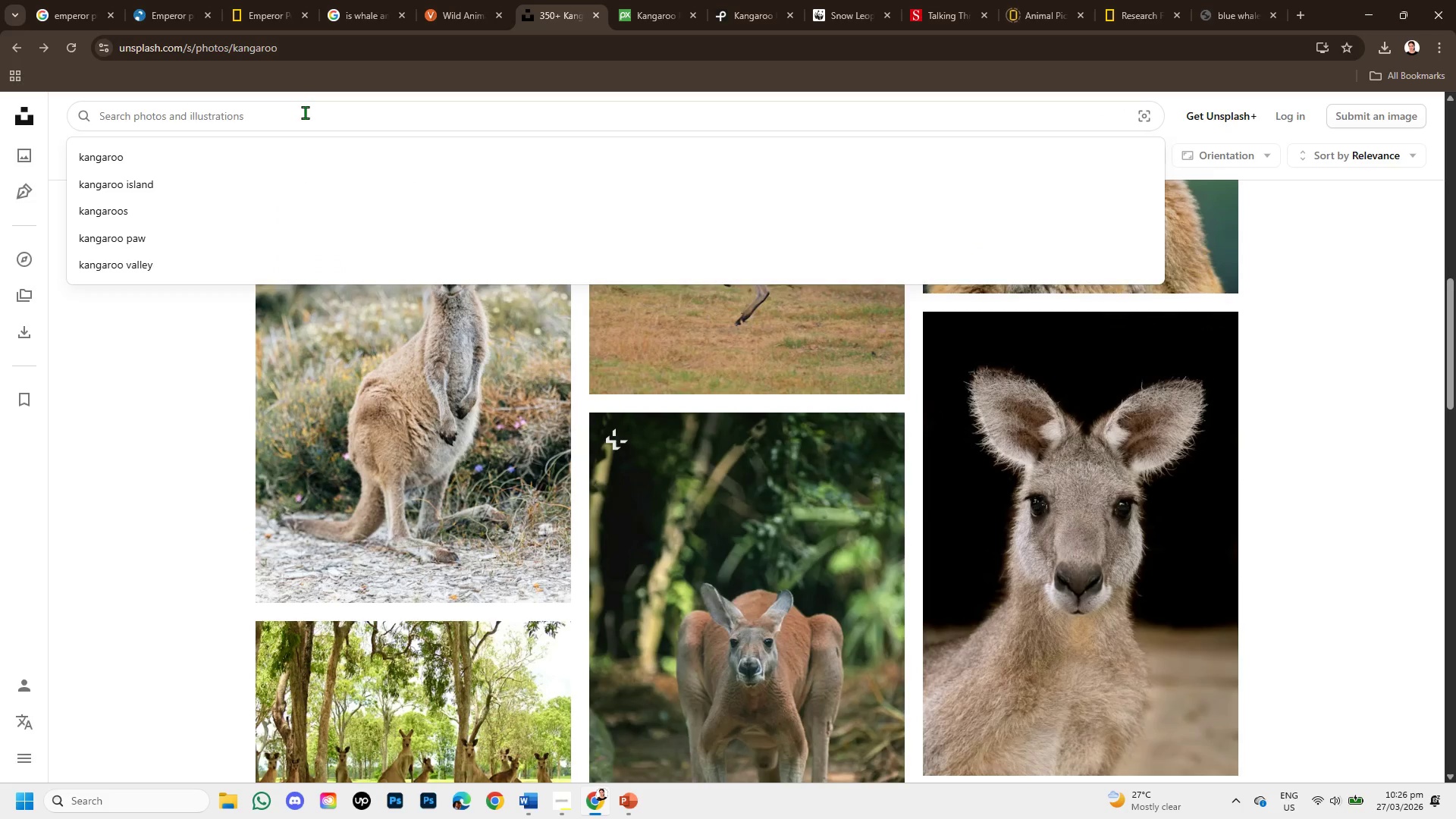 
type(emperor penguin)
 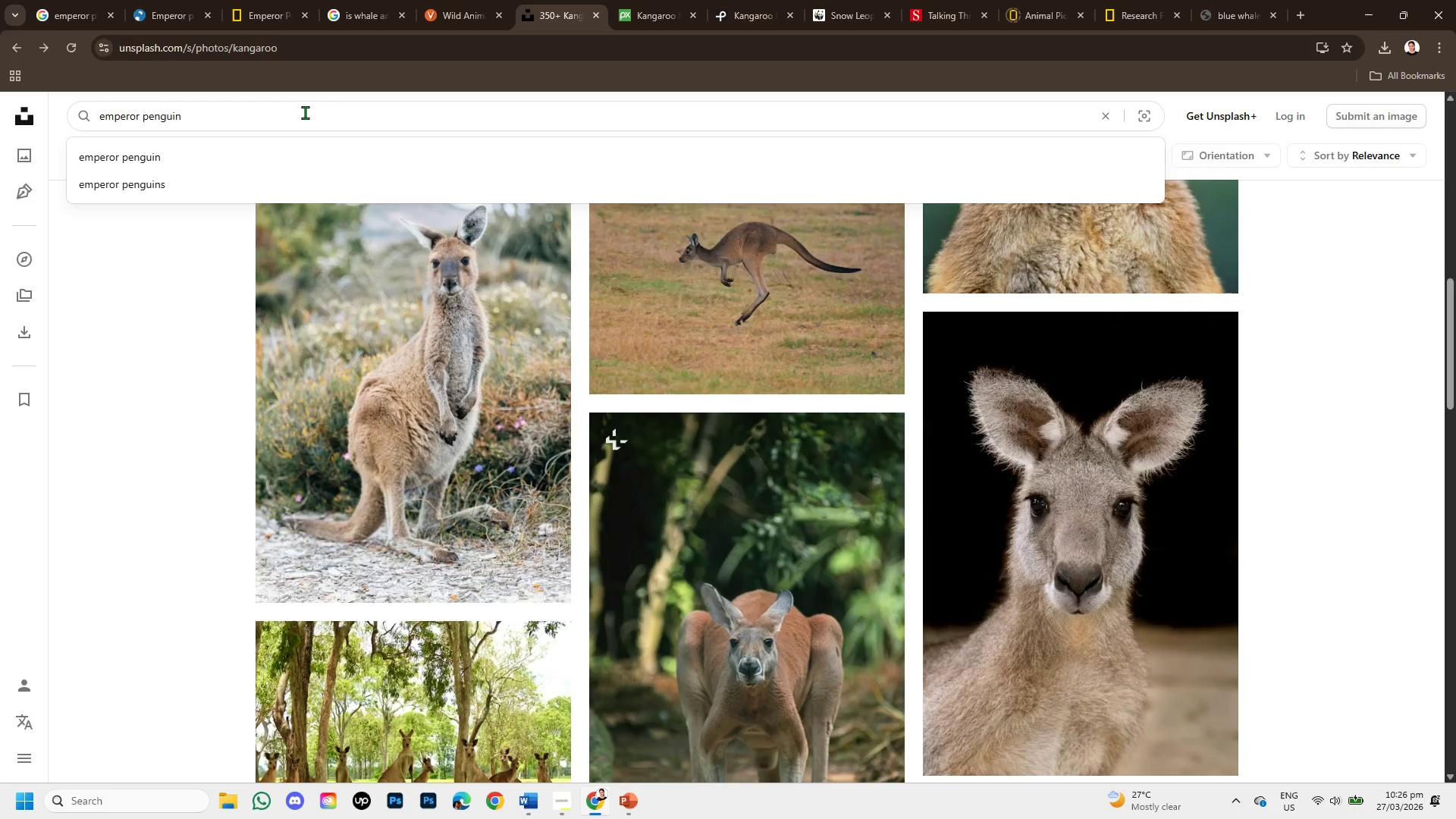 
key(Enter)
 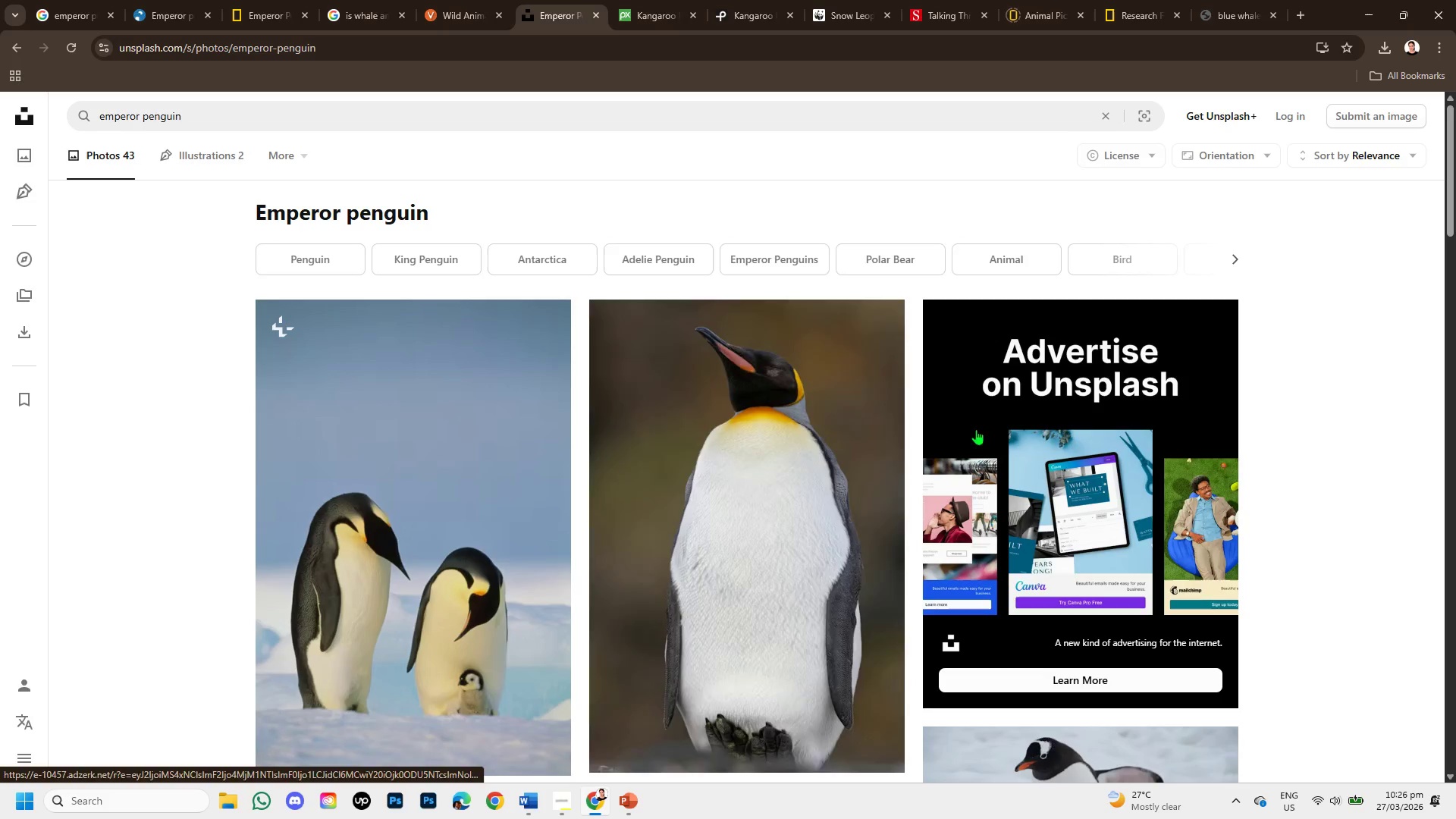 
scroll: coordinate [966, 511], scroll_direction: down, amount: 4.0
 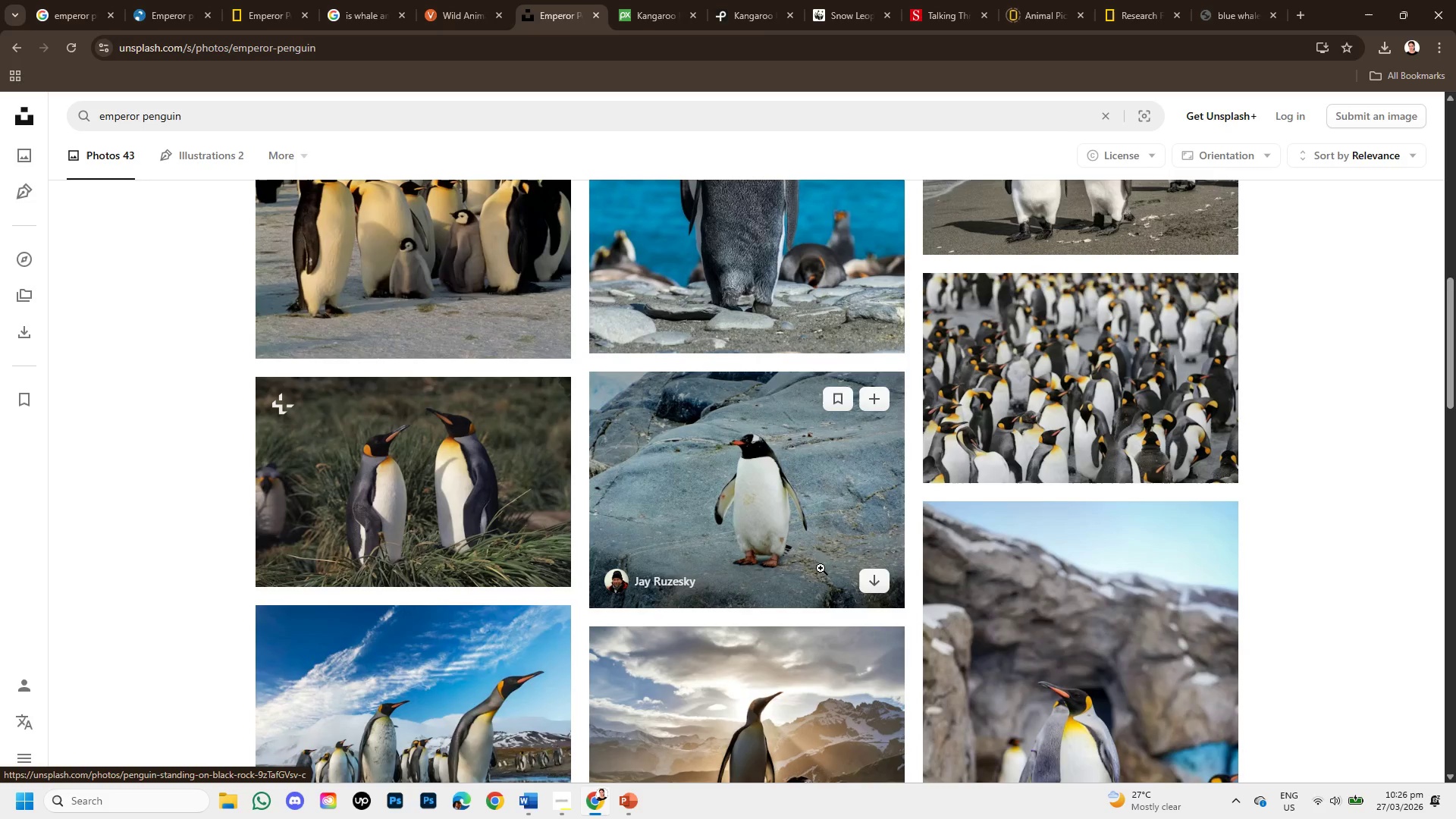 
scroll: coordinate [825, 559], scroll_direction: up, amount: 2.0
 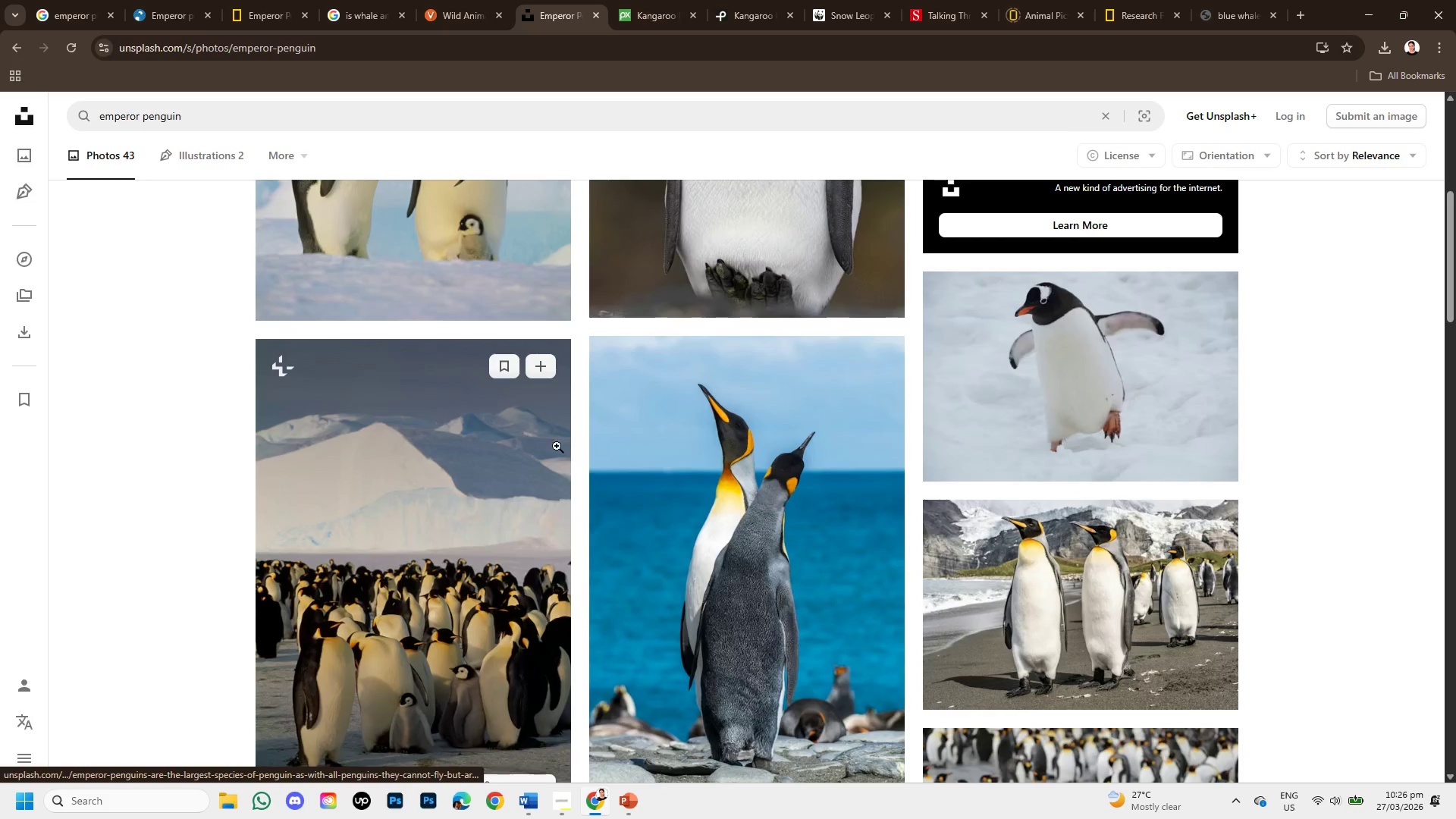 
scroll: coordinate [910, 538], scroll_direction: down, amount: 4.0
 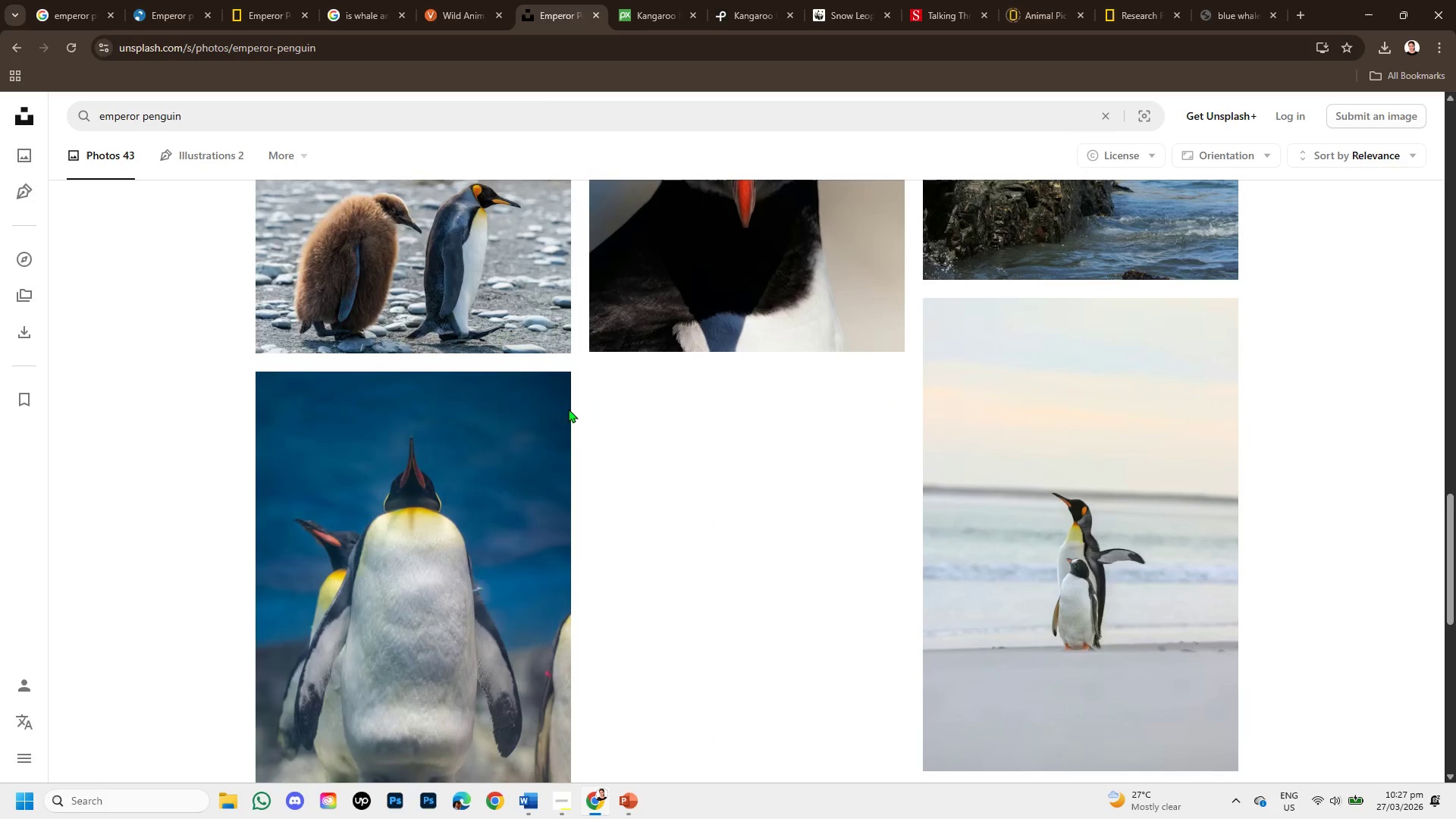 
left_click([627, 0])
 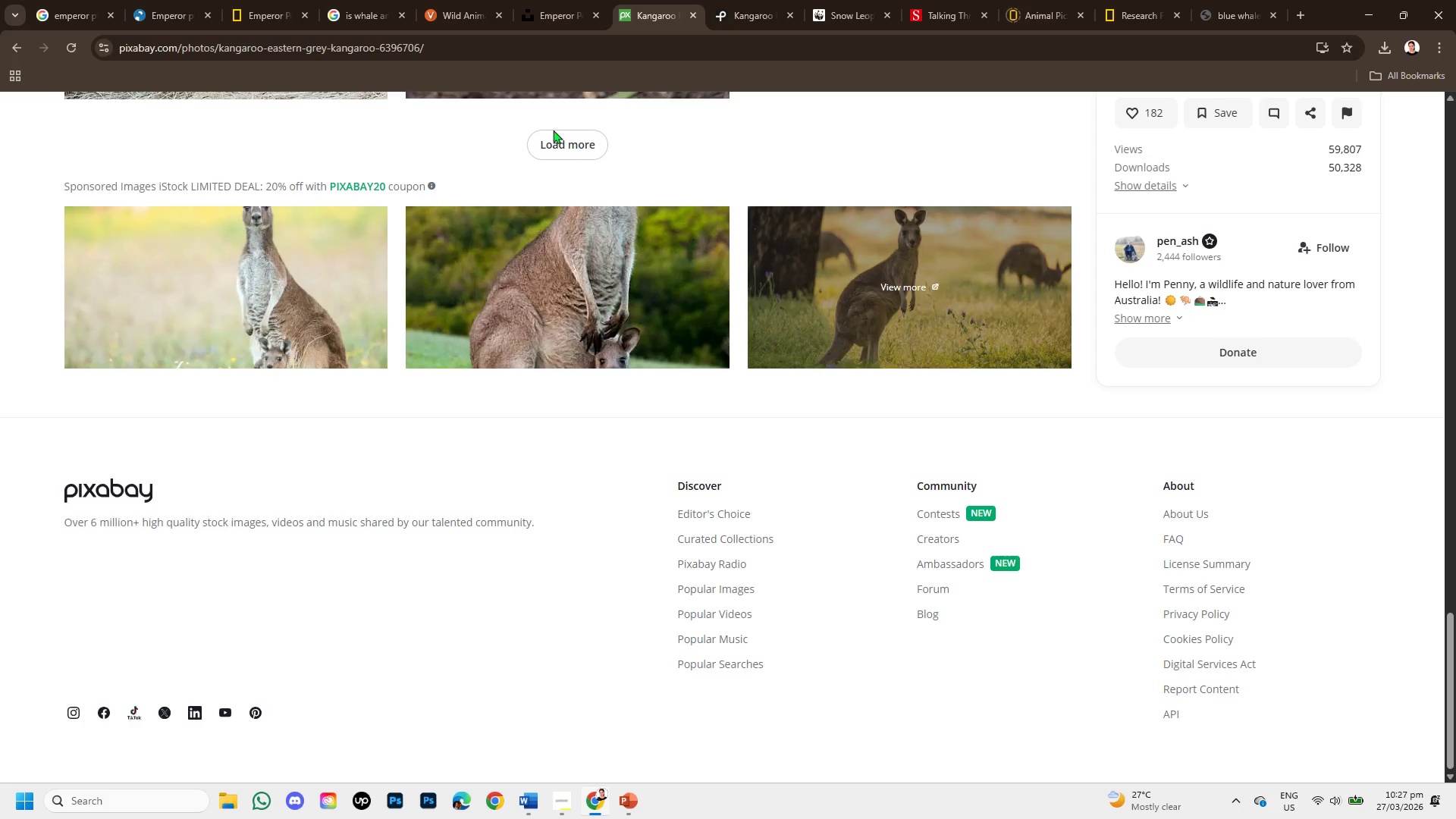 
scroll: coordinate [491, 202], scroll_direction: up, amount: 16.0
 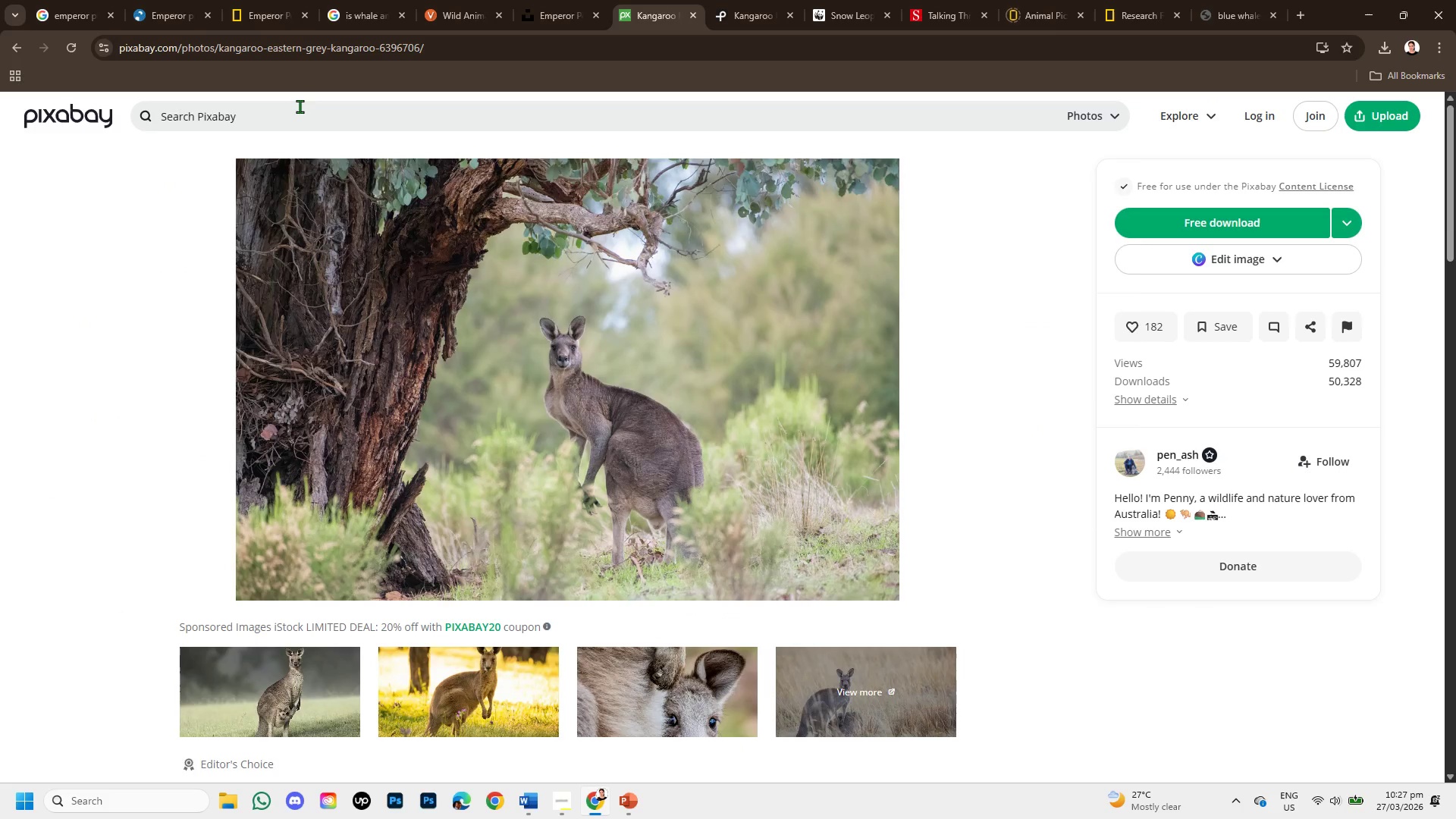 
left_click([300, 106])
 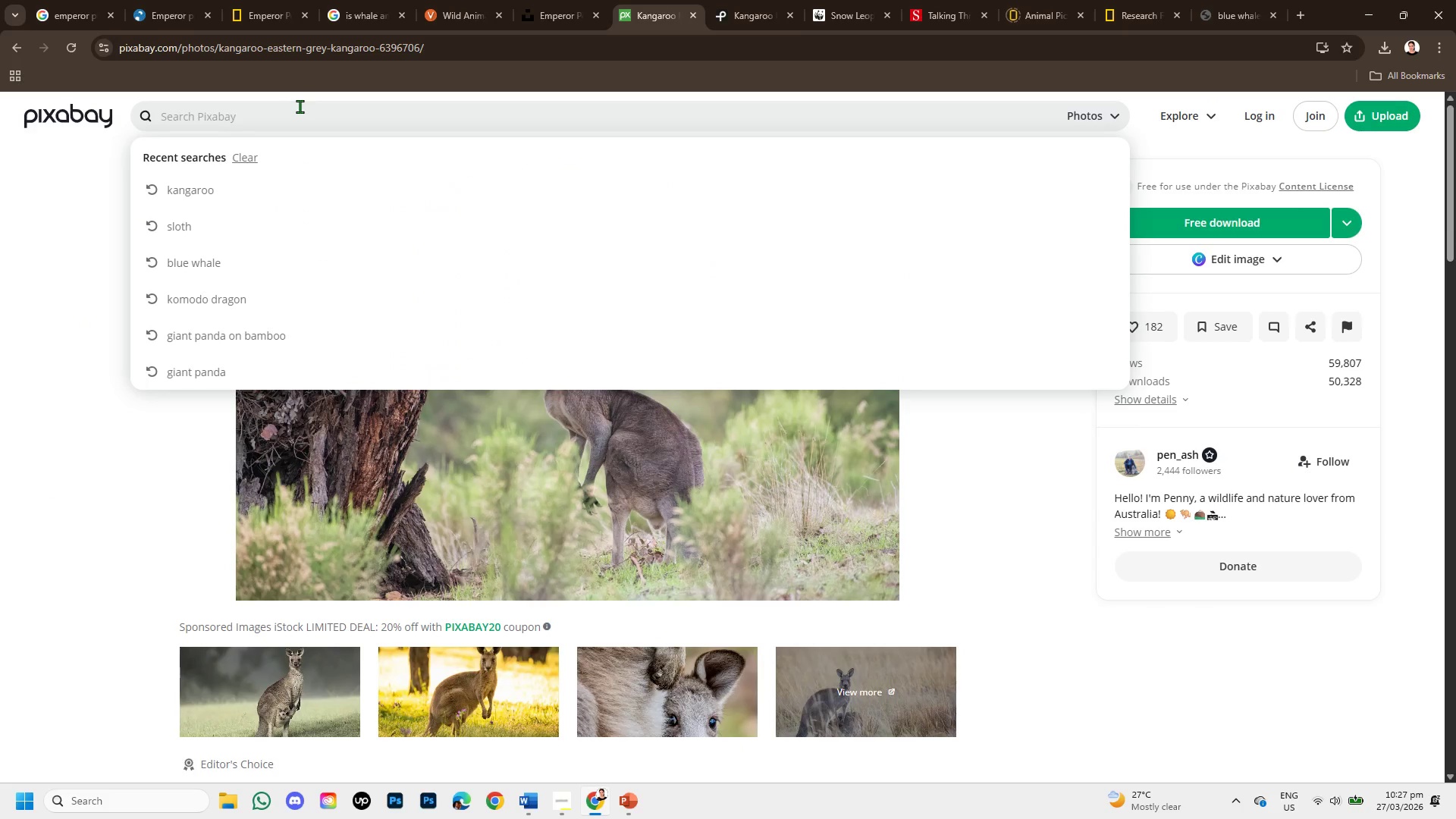 
type(emperor penguin )
 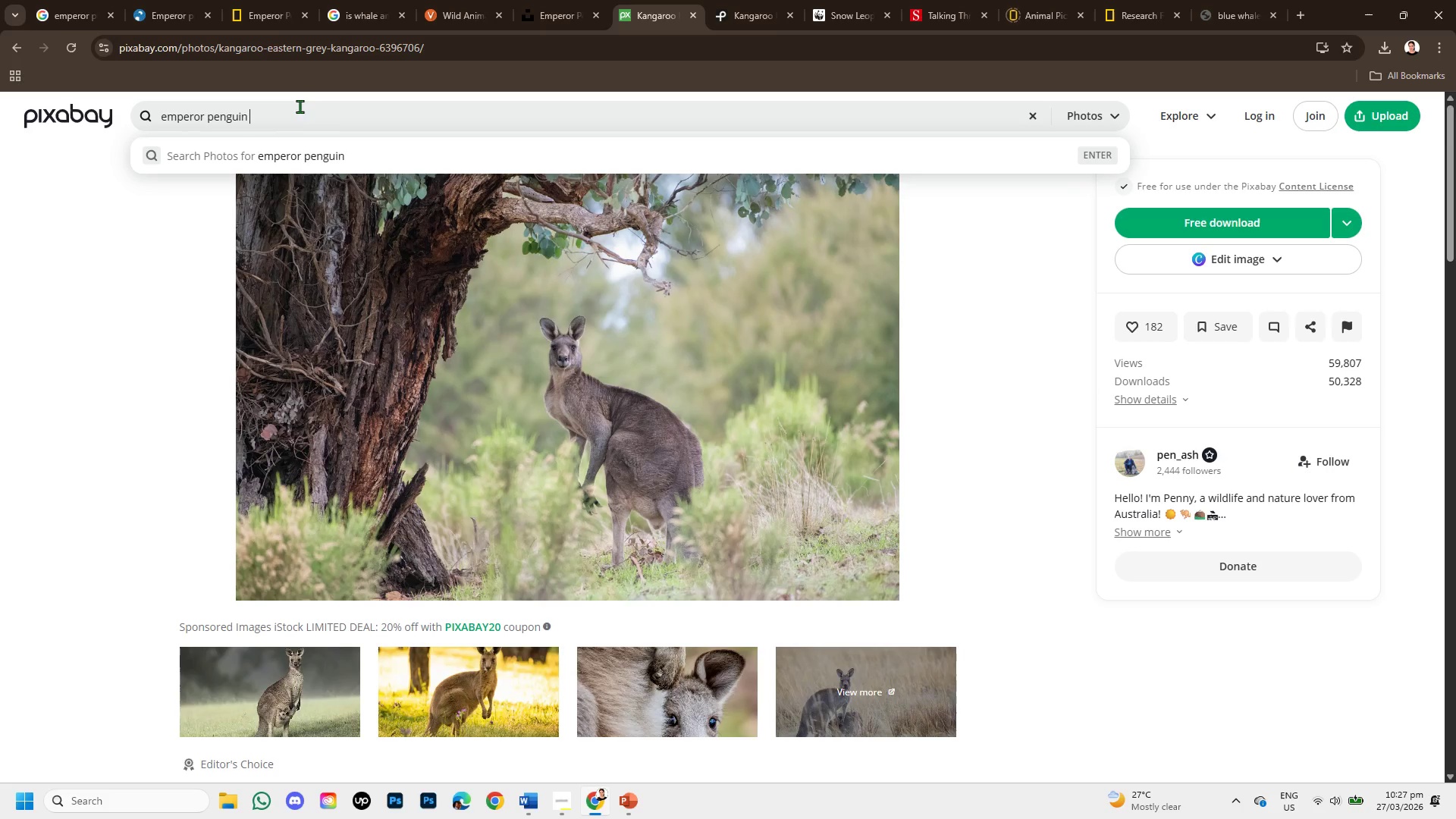 
key(Enter)
 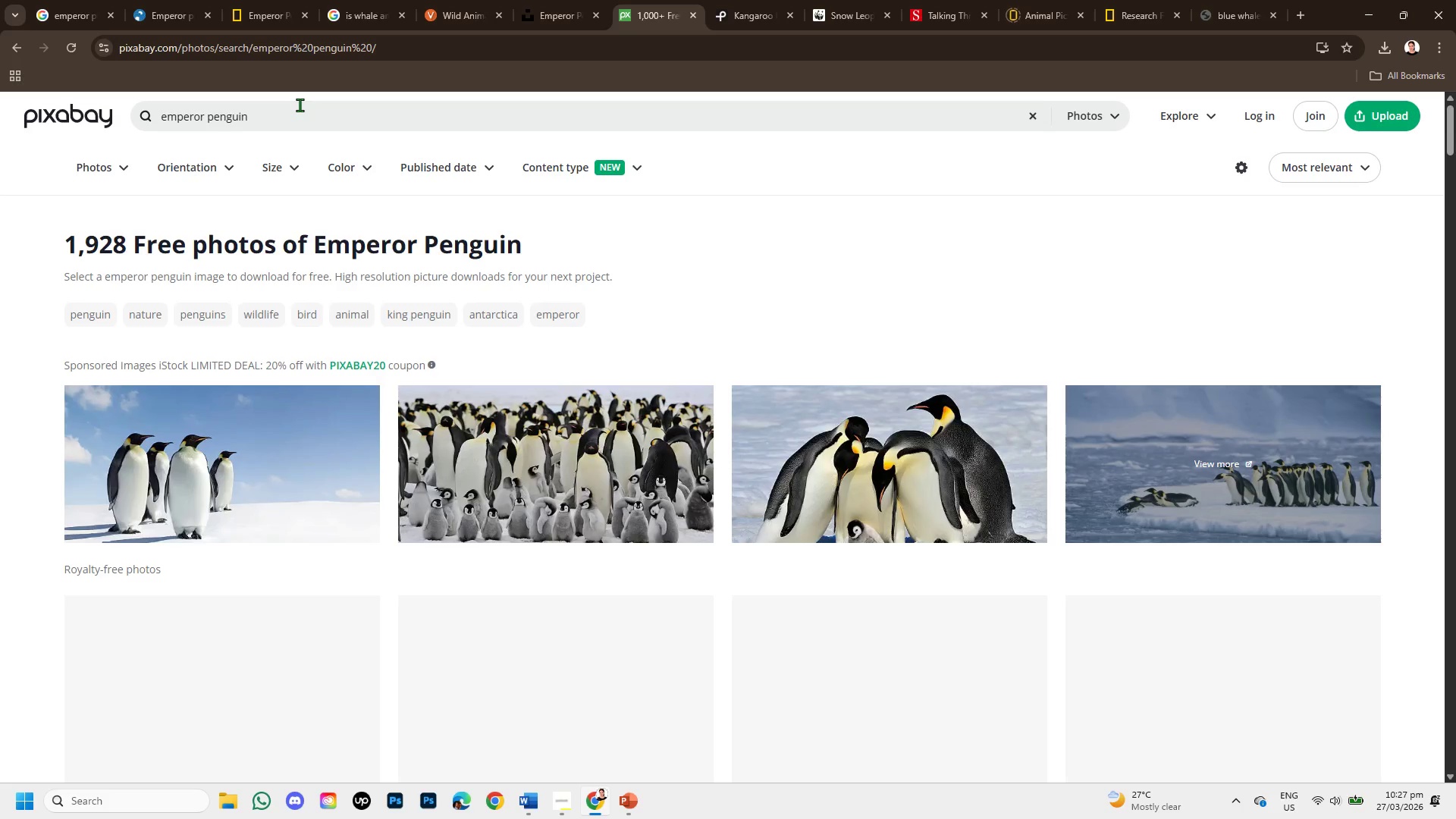 
wait(5.23)
 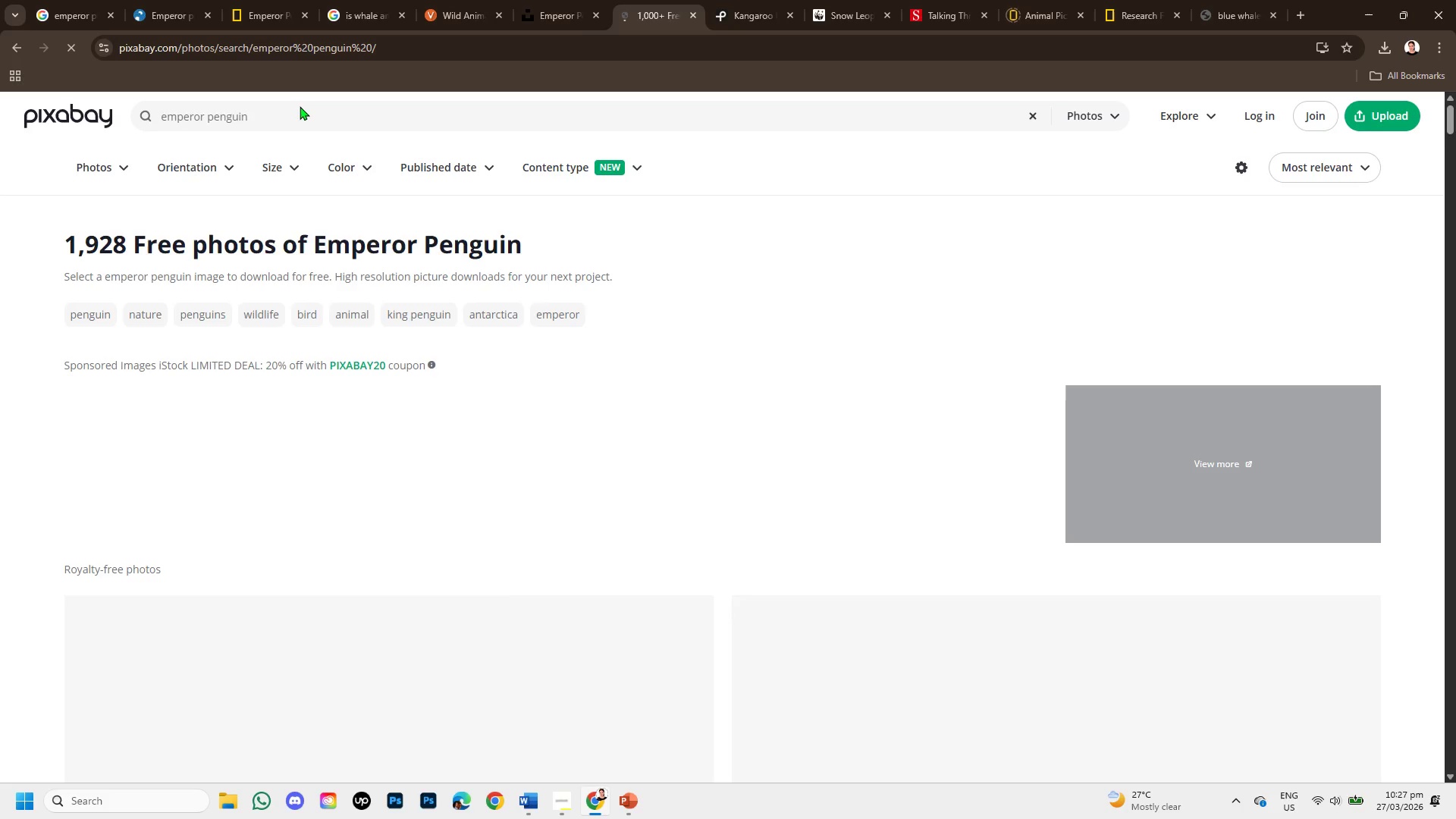 
scroll: coordinate [748, 543], scroll_direction: down, amount: 4.0
 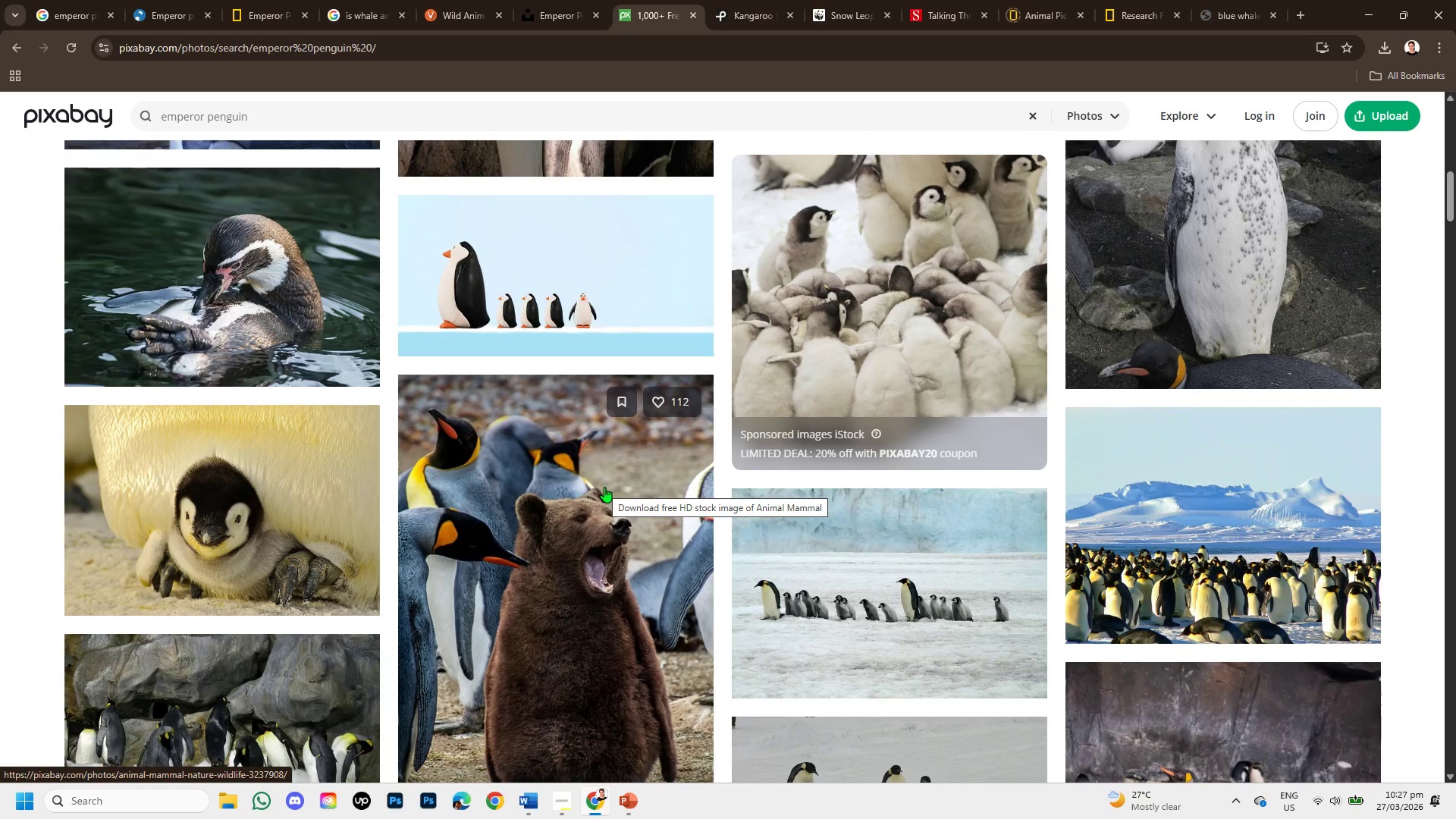 
wait(6.86)
 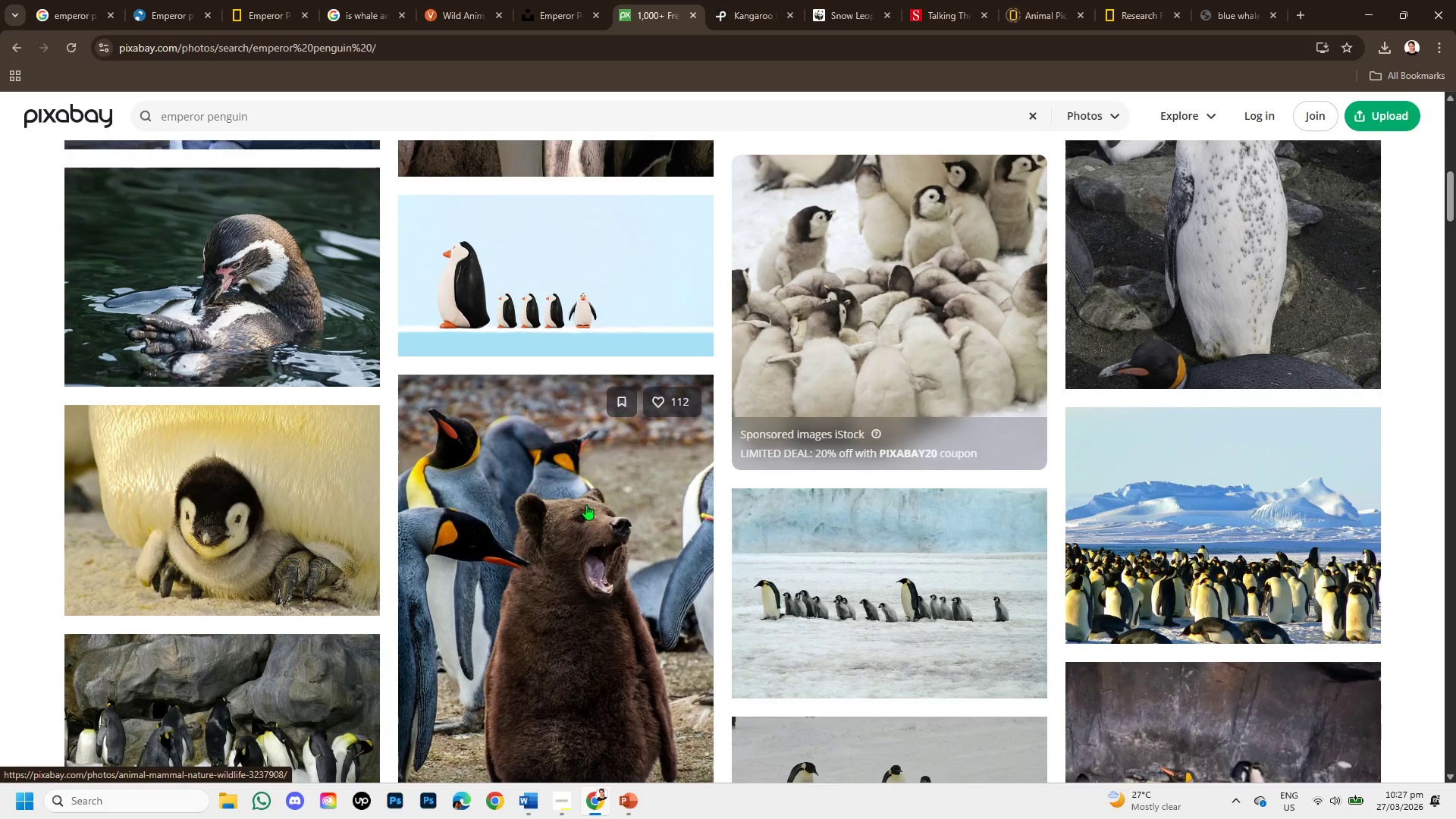 
scroll: coordinate [617, 535], scroll_direction: down, amount: 2.0
 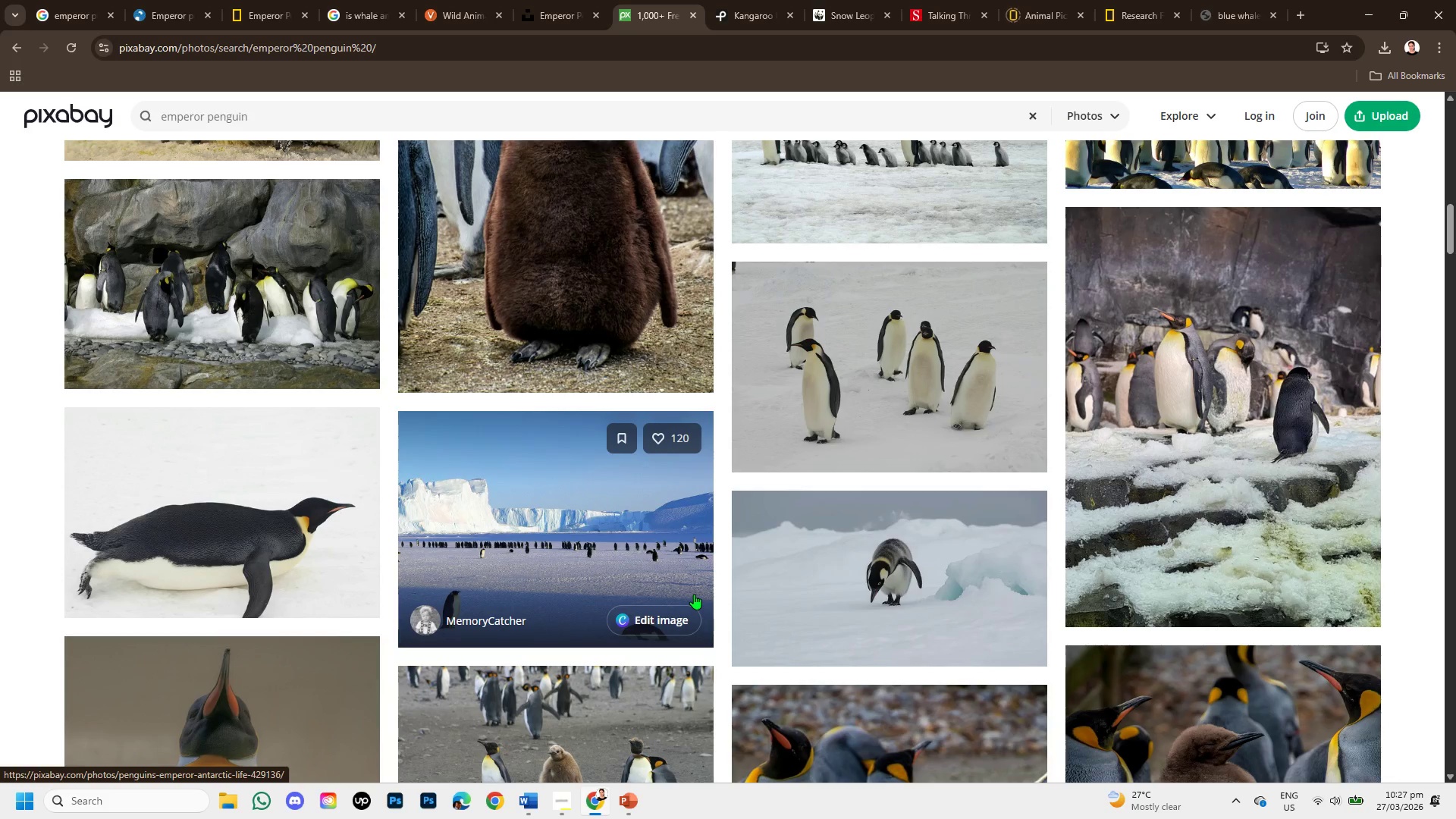 
wait(5.3)
 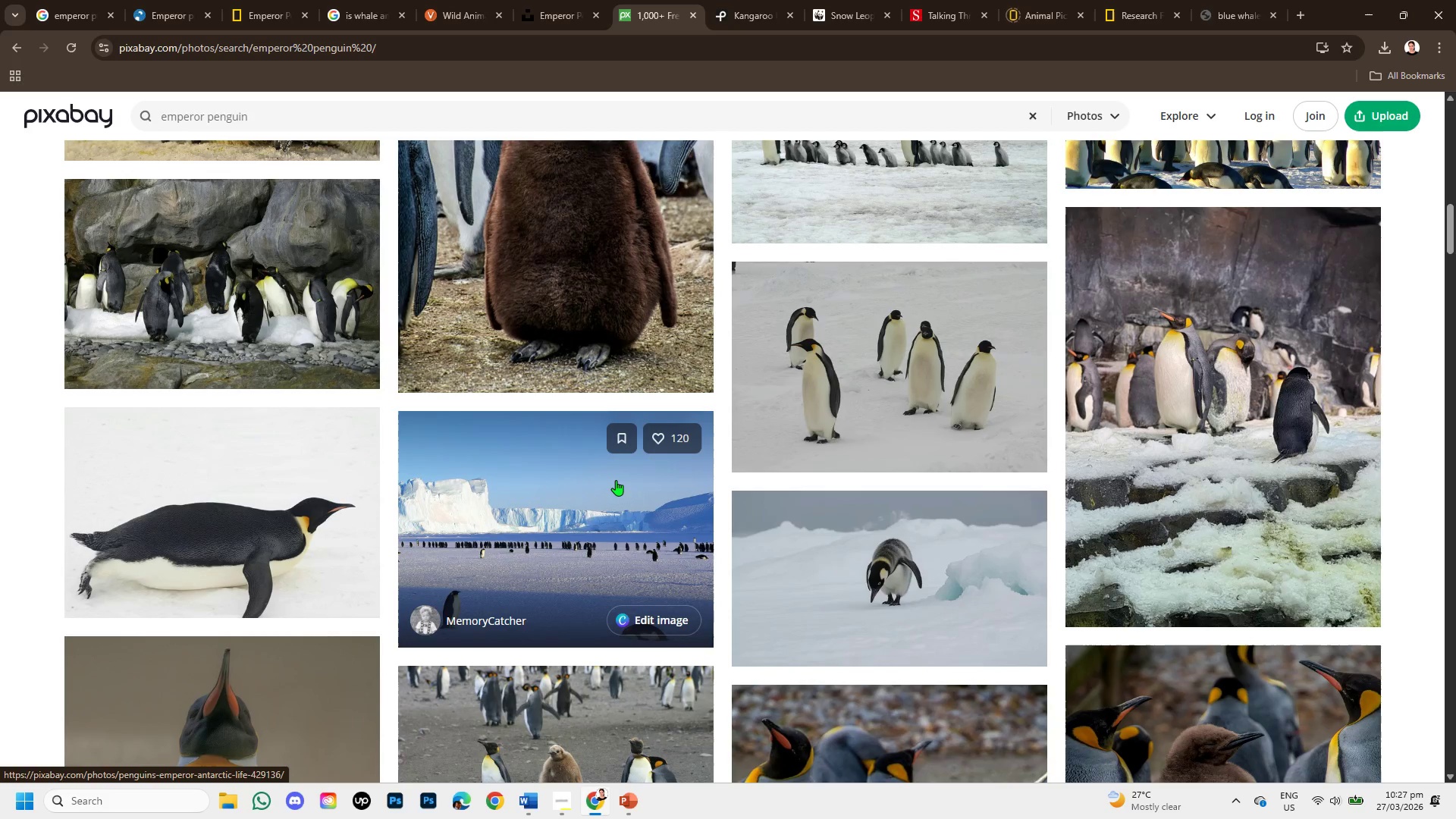 
scroll: coordinate [771, 648], scroll_direction: down, amount: 7.0
 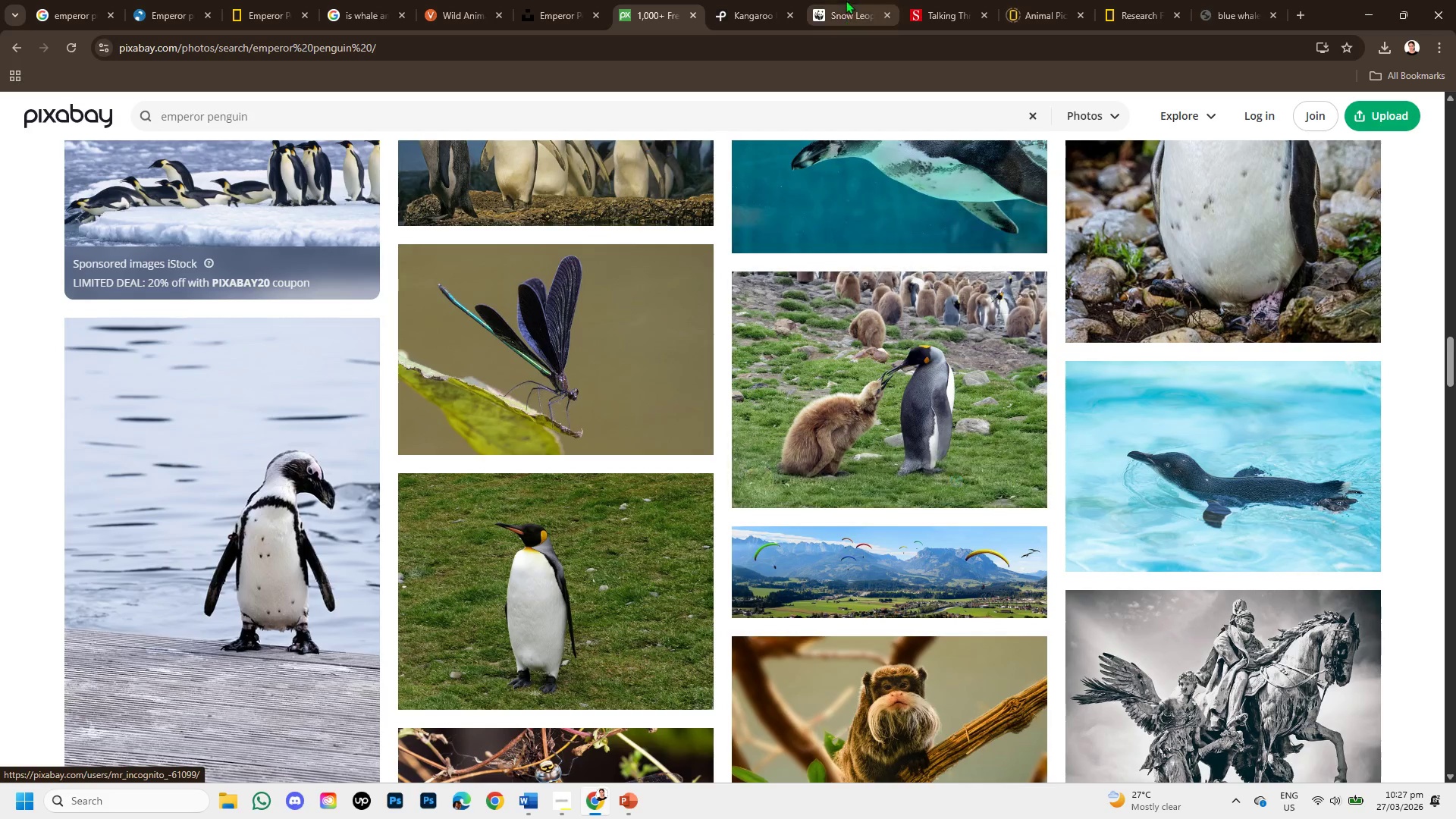 
left_click([737, 11])
 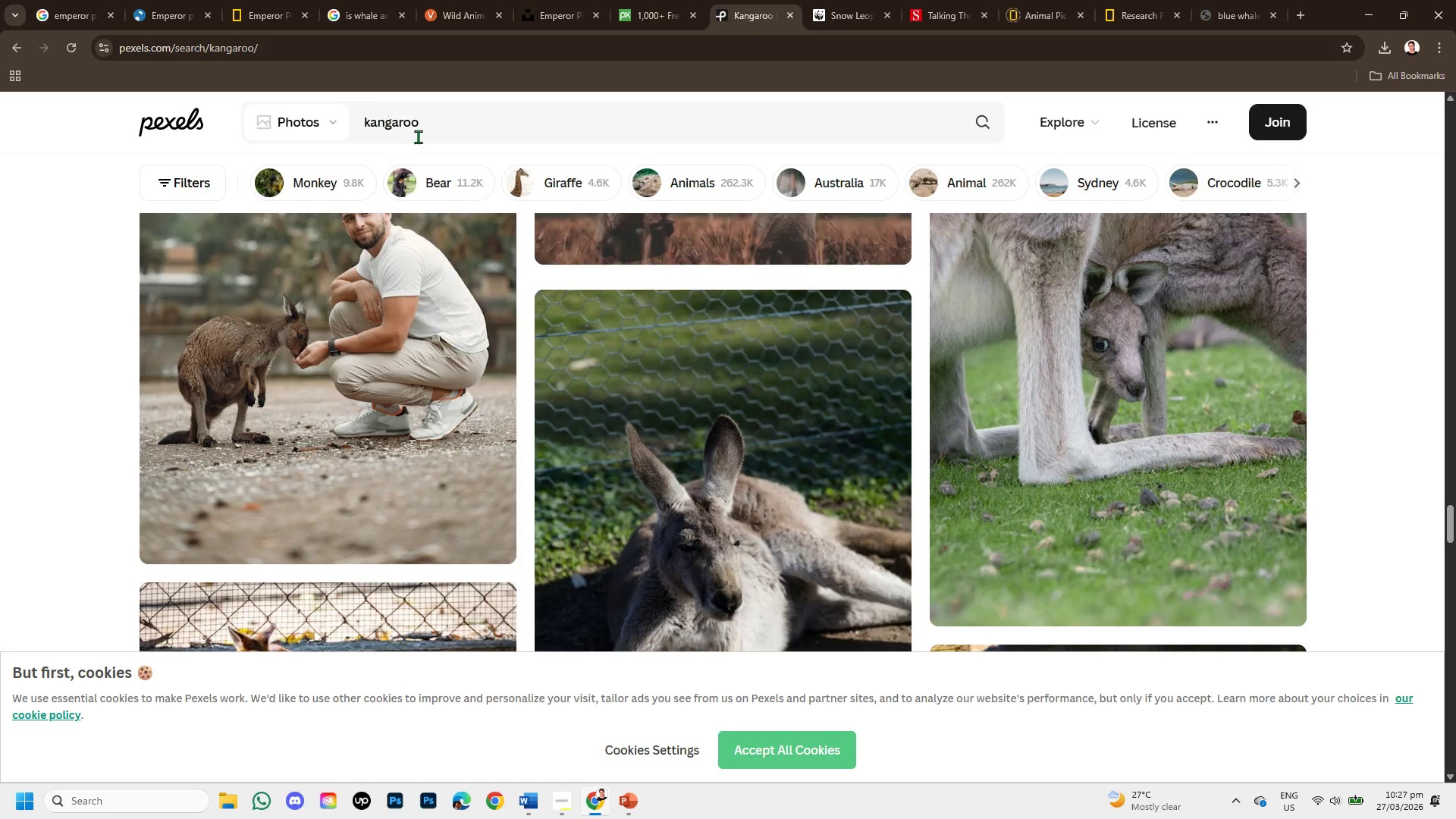 
left_click([428, 126])
 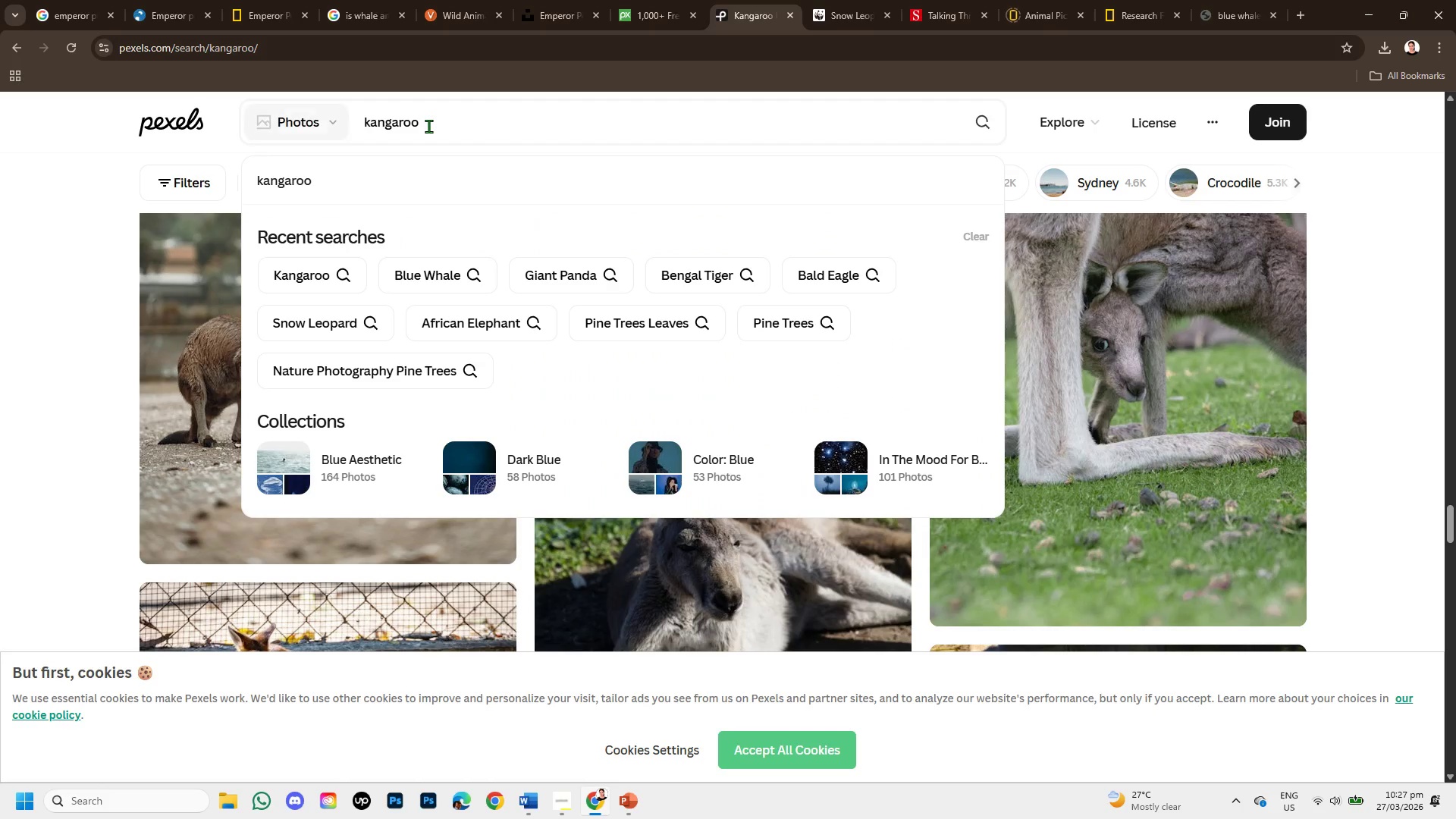 
hold_key(key=Backspace, duration=0.98)
 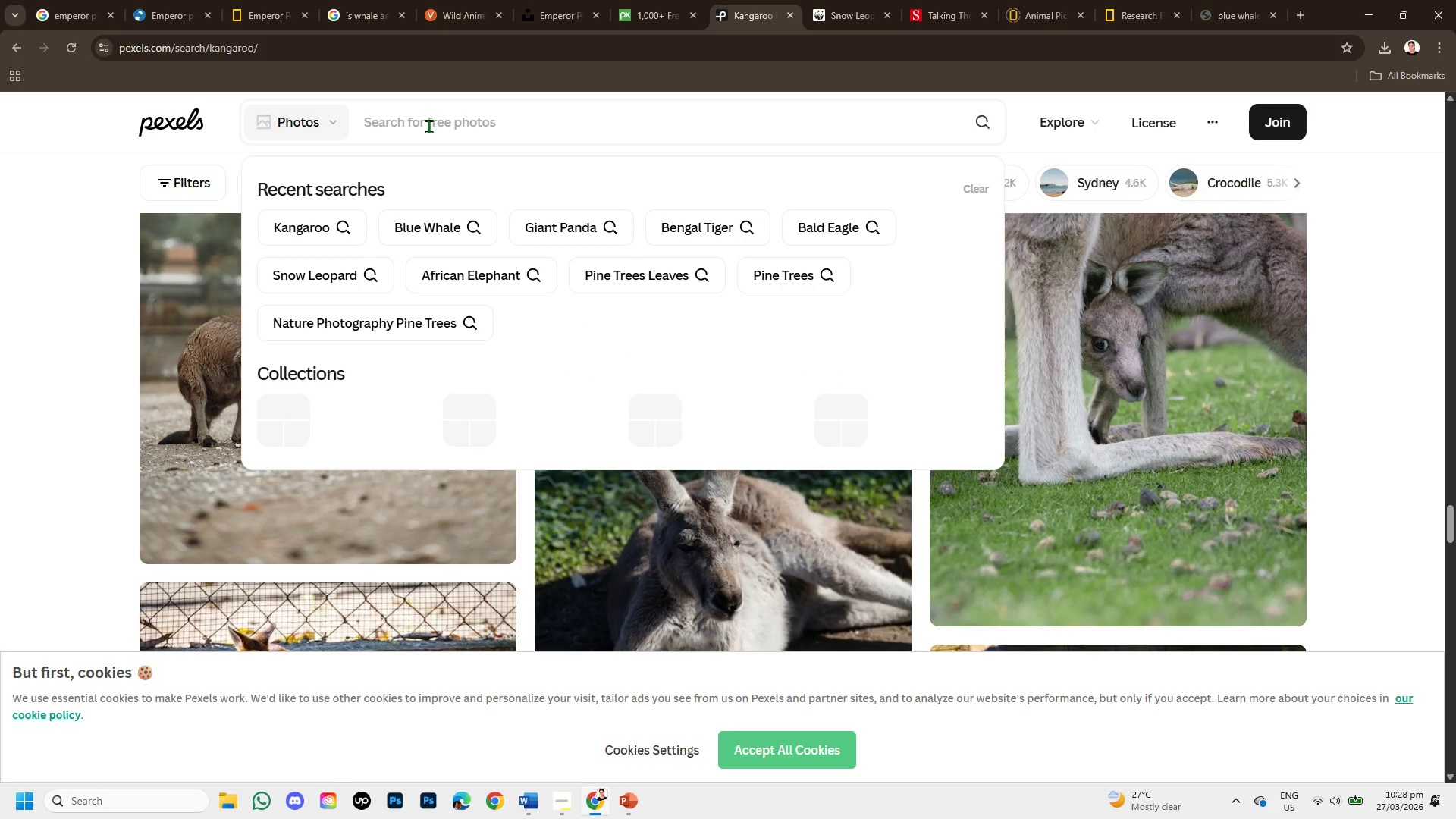 
type(emperor penguin )
 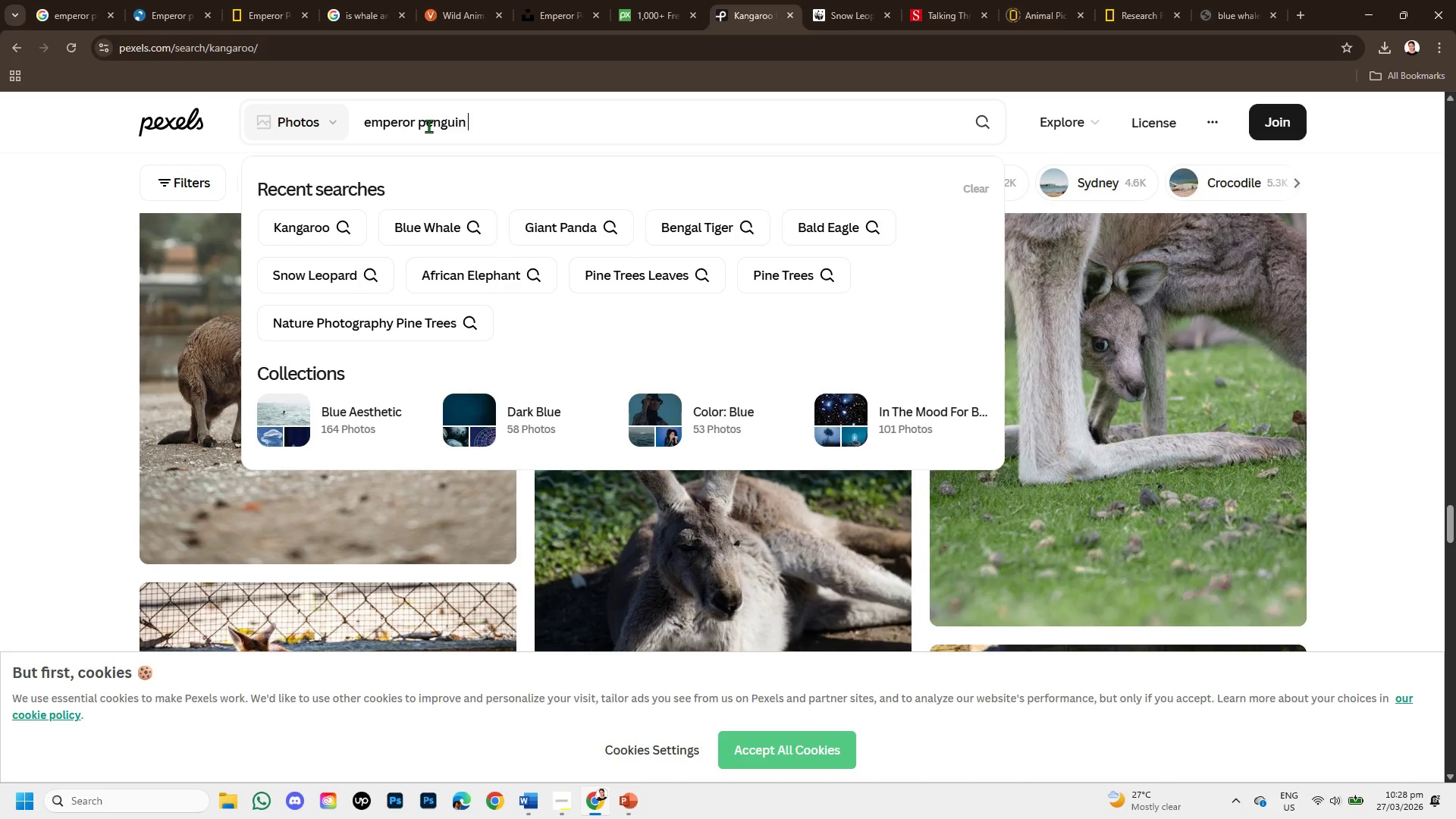 
key(Enter)
 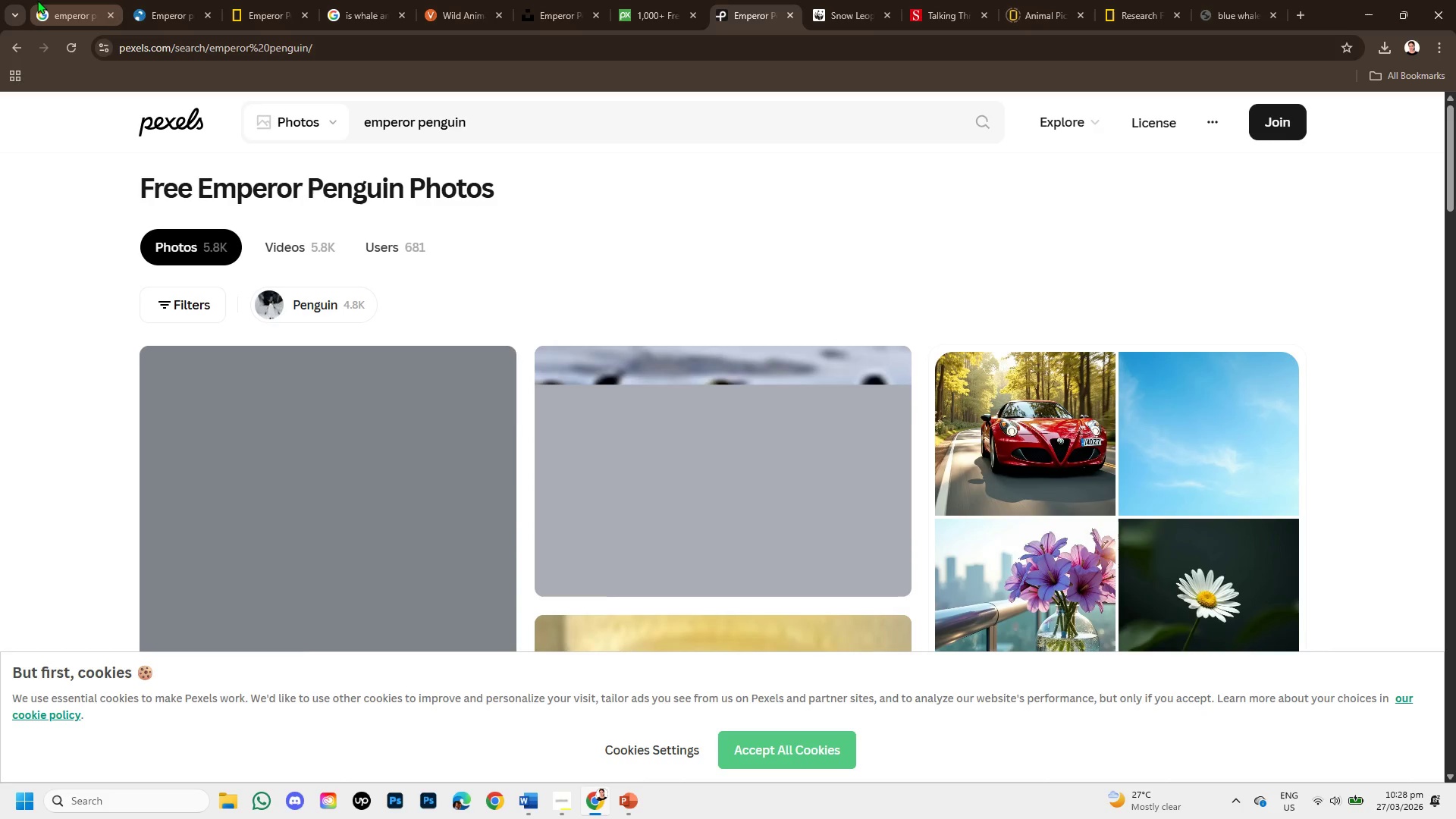 
scroll: coordinate [667, 426], scroll_direction: down, amount: 3.0
 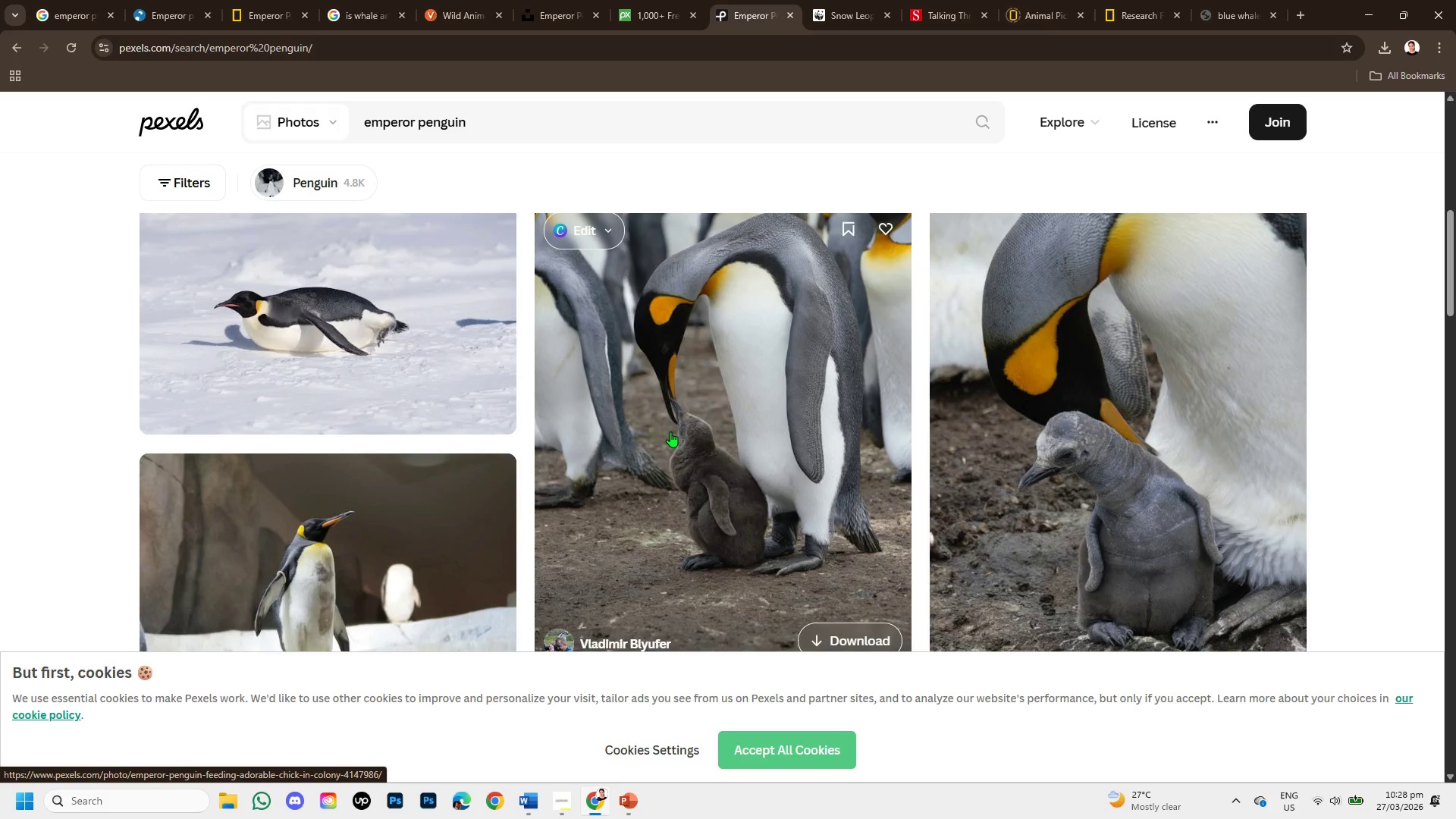 
scroll: coordinate [651, 467], scroll_direction: up, amount: 3.0
 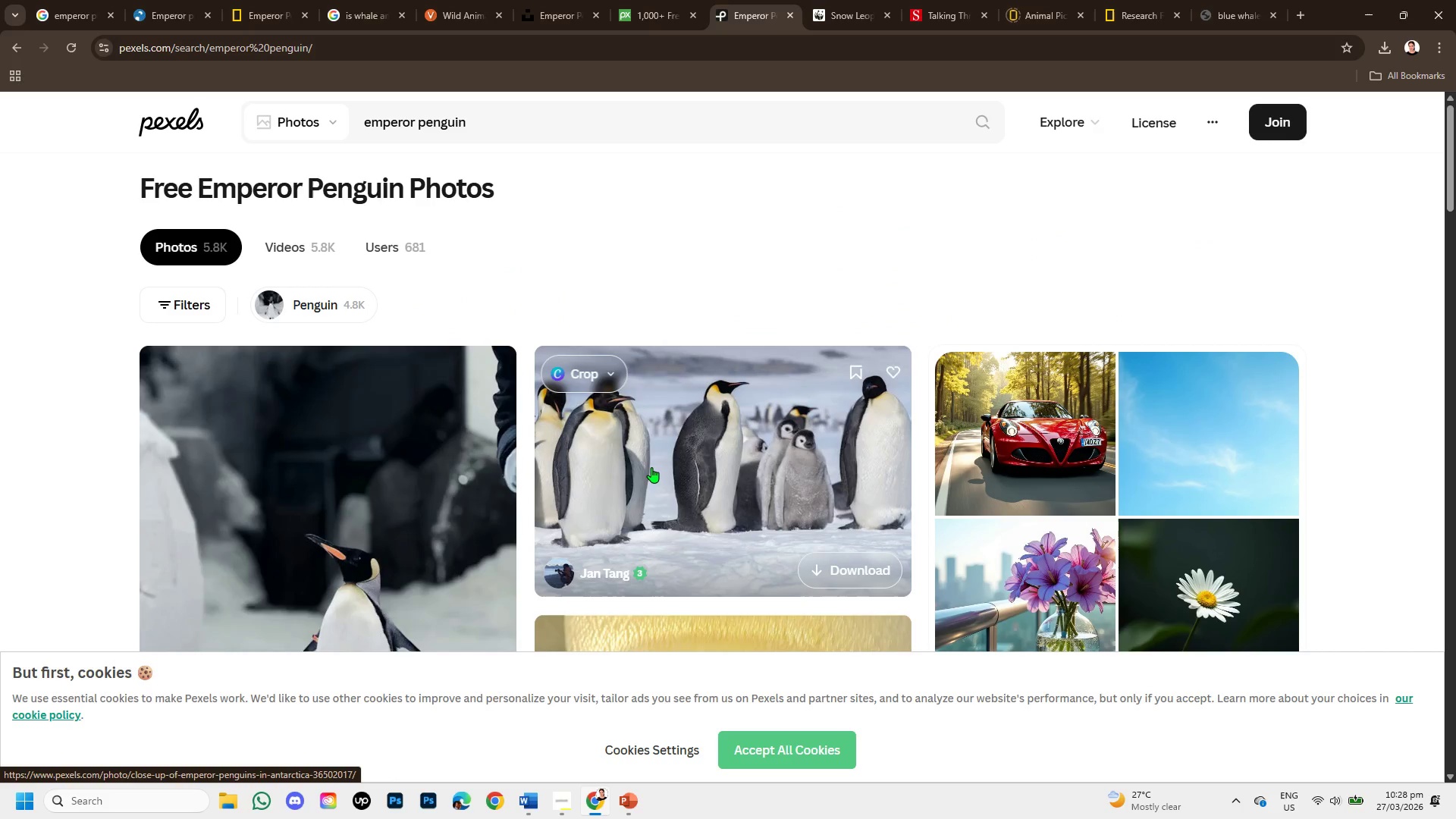 
scroll: coordinate [651, 467], scroll_direction: down, amount: 1.0
 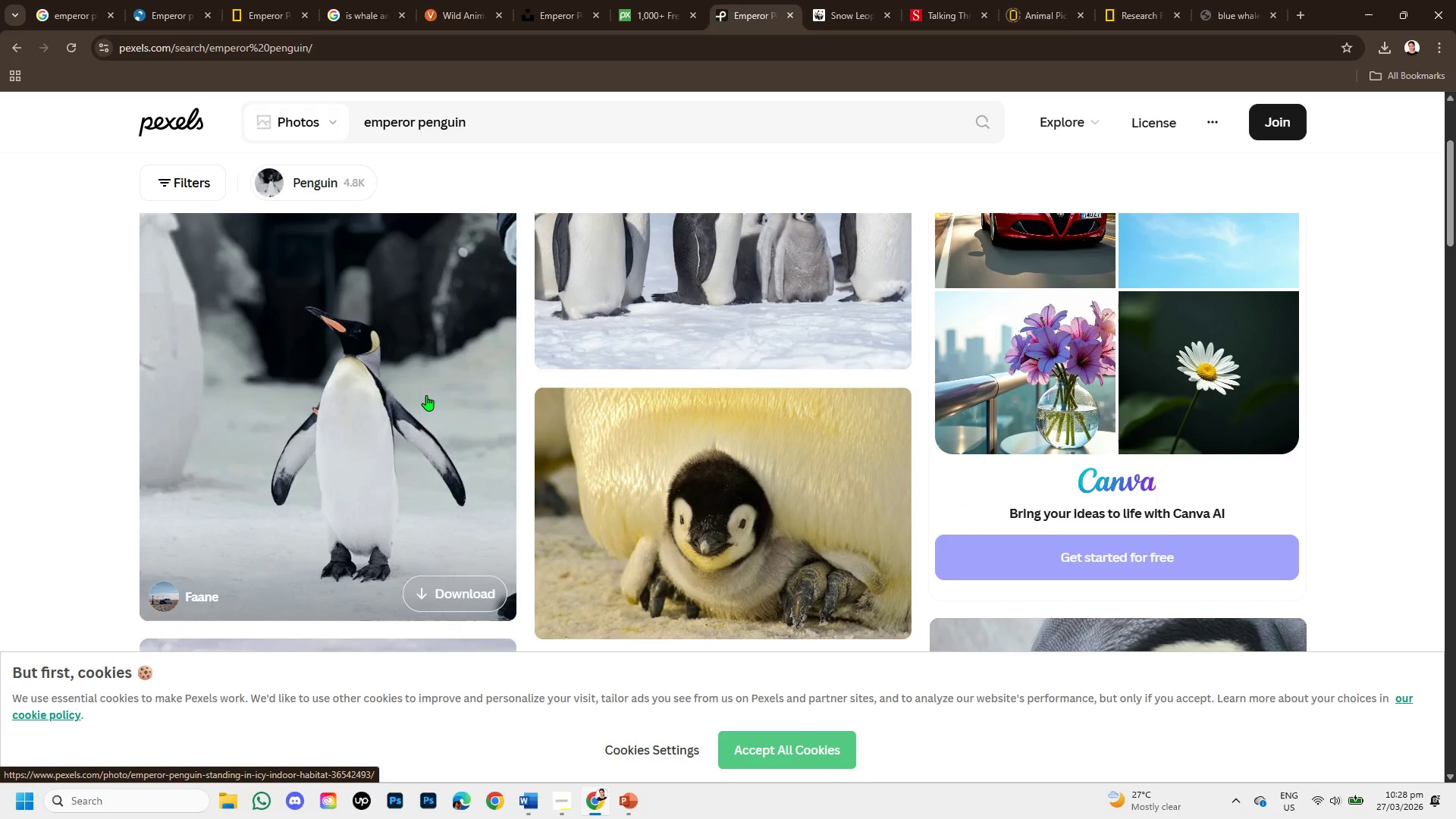 
left_click([426, 395])
 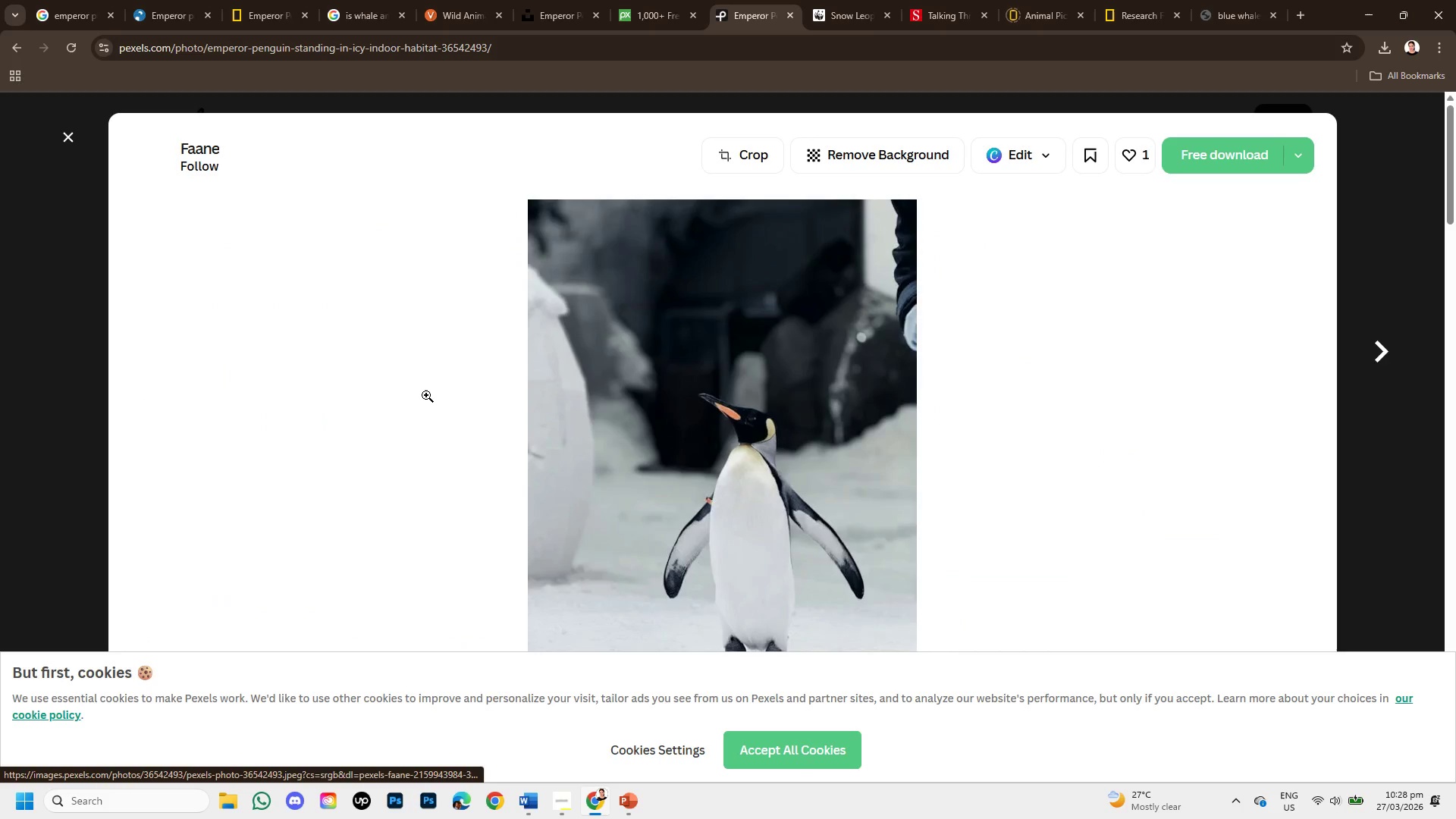 
scroll: coordinate [958, 466], scroll_direction: down, amount: 4.0
 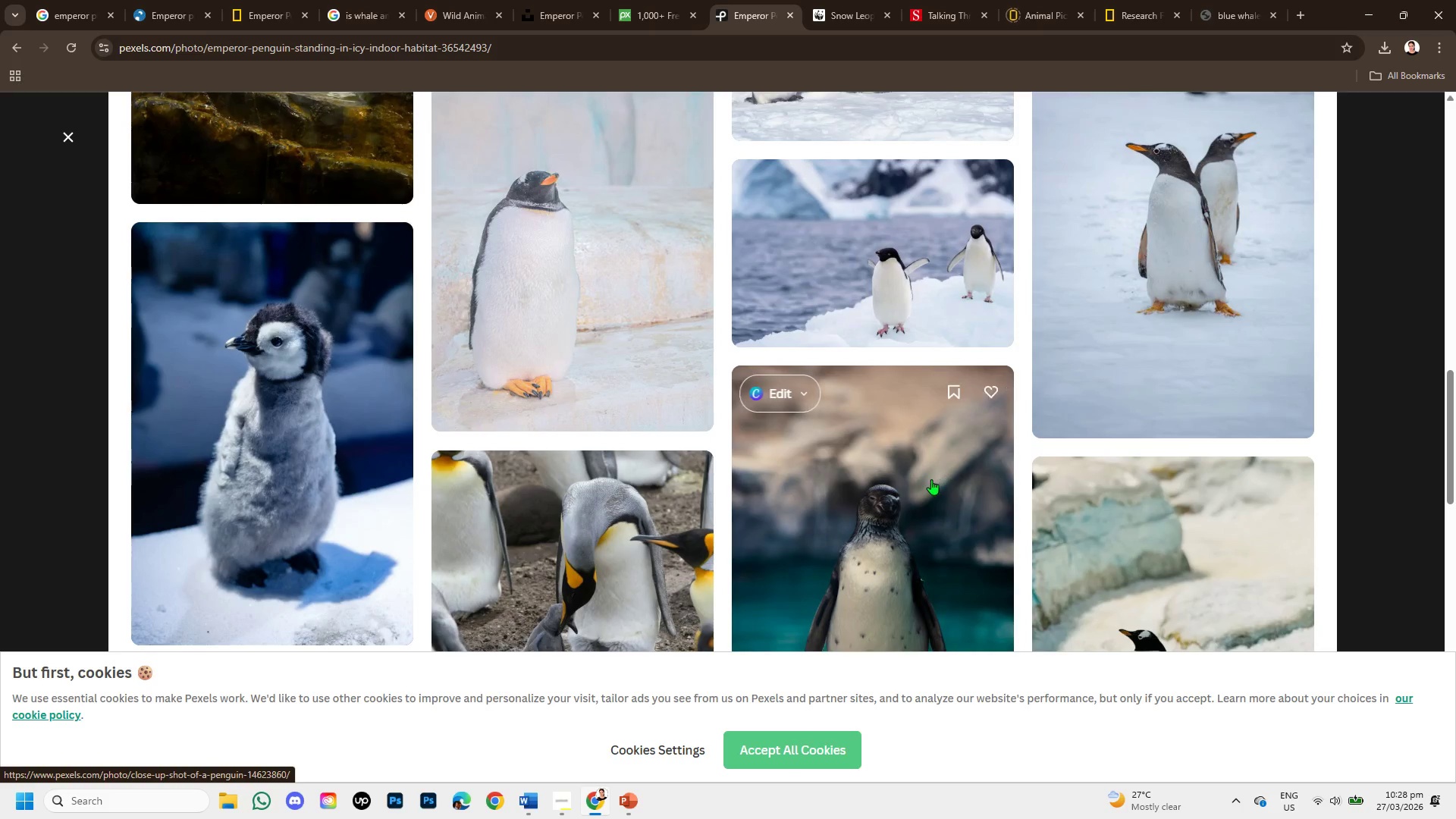 
scroll: coordinate [616, 413], scroll_direction: up, amount: 6.0
 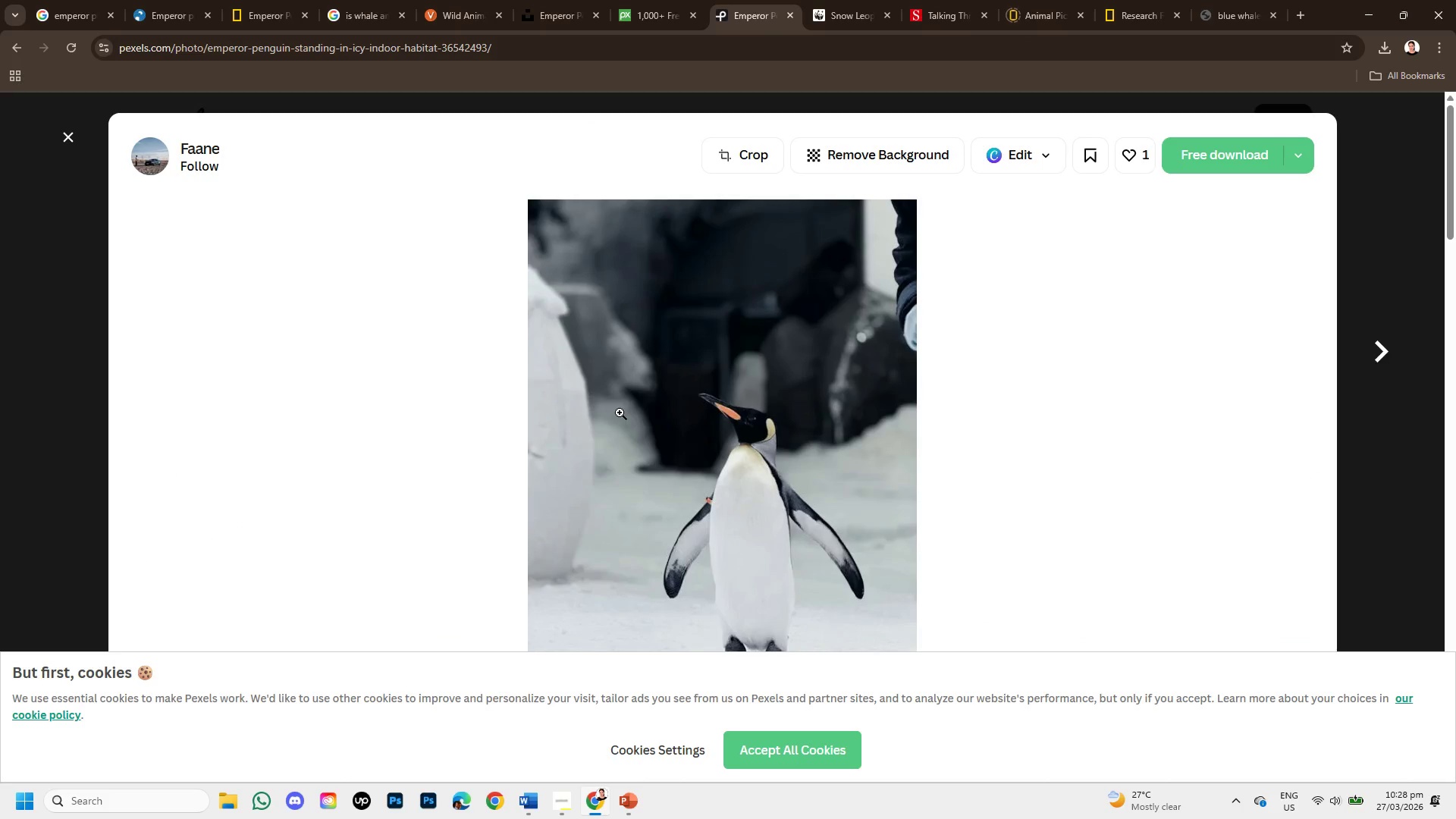 
scroll: coordinate [632, 554], scroll_direction: down, amount: 6.0
 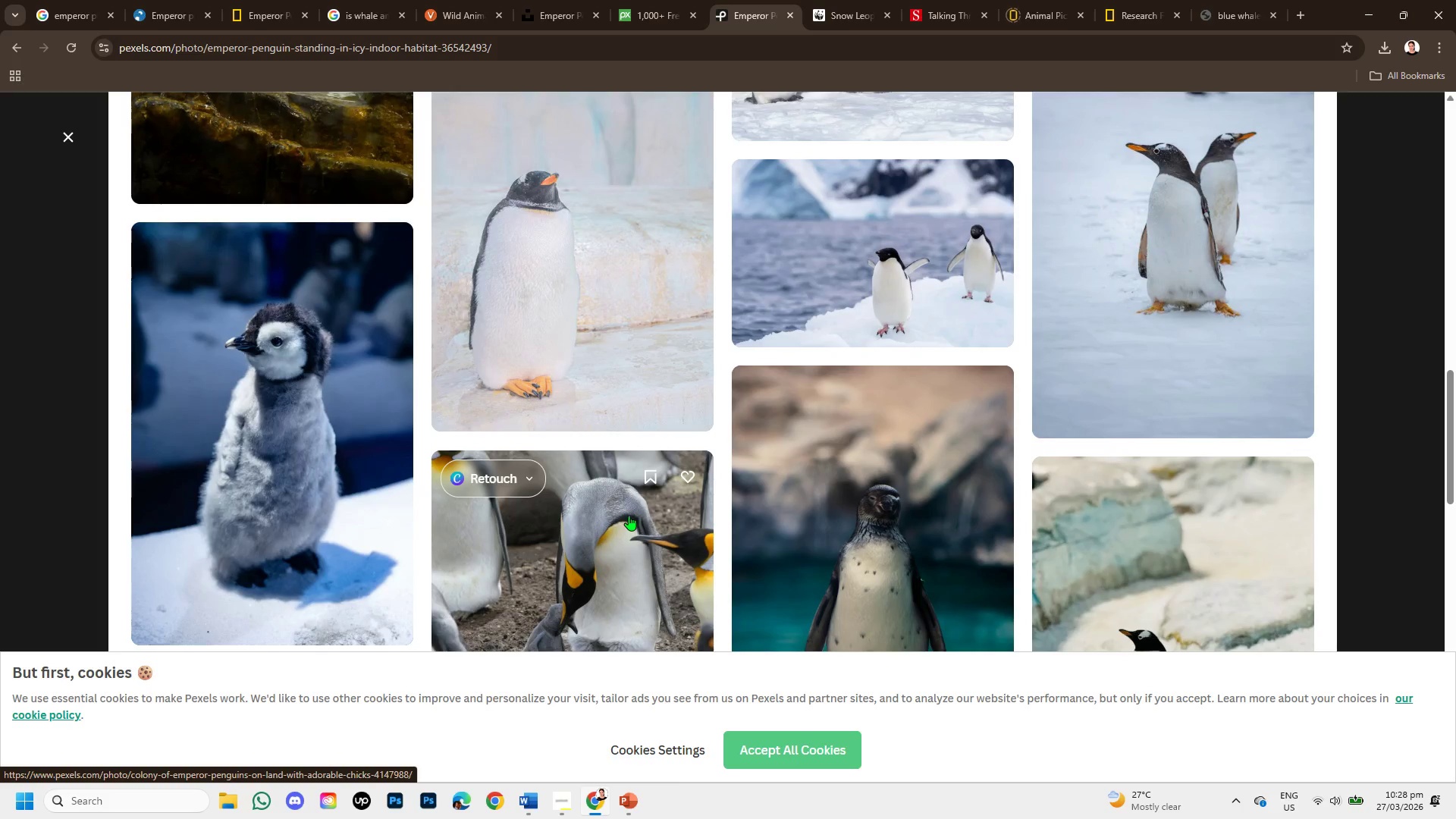 
scroll: coordinate [599, 453], scroll_direction: up, amount: 2.0
 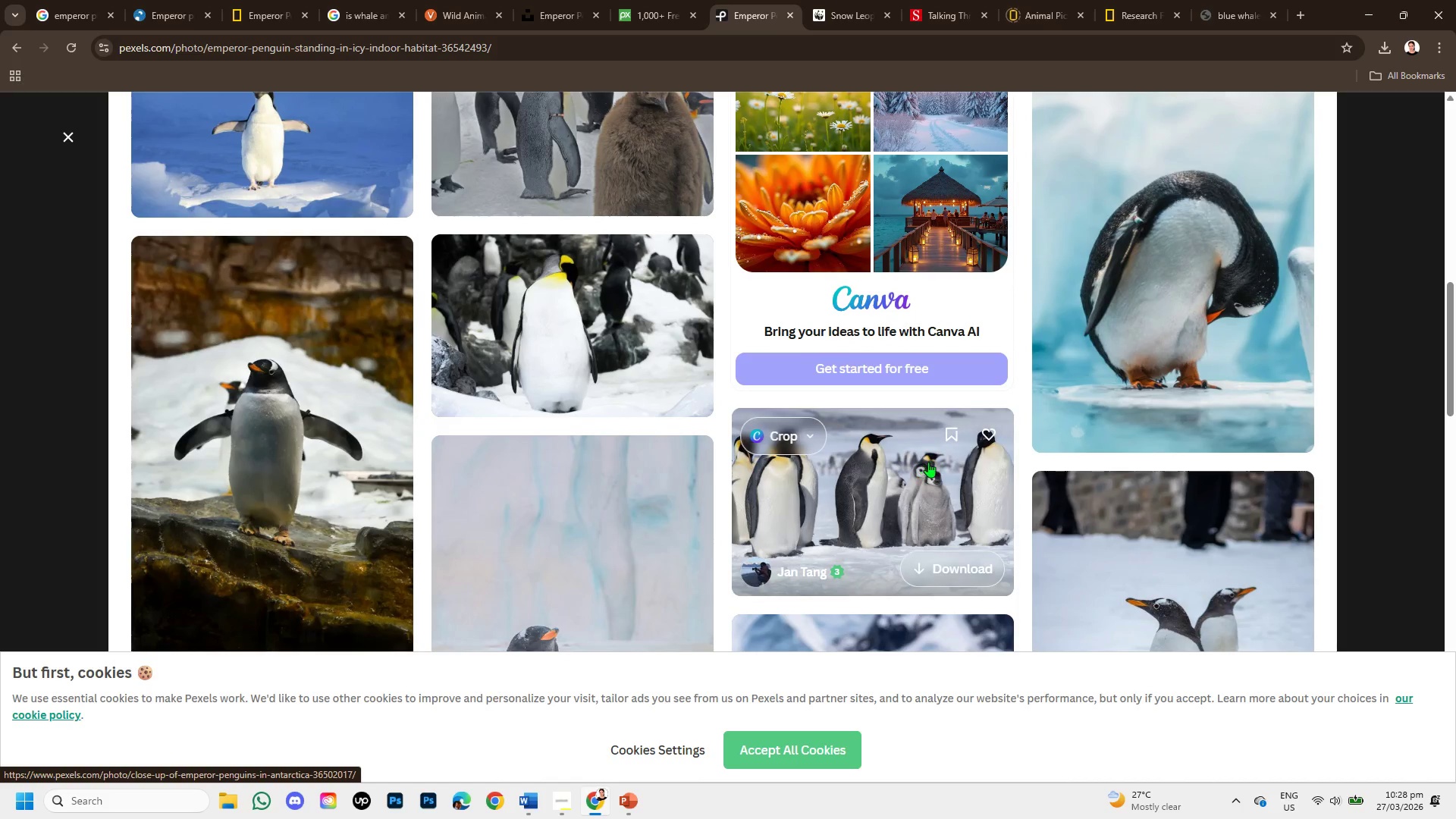 
scroll: coordinate [913, 449], scroll_direction: down, amount: 6.0
 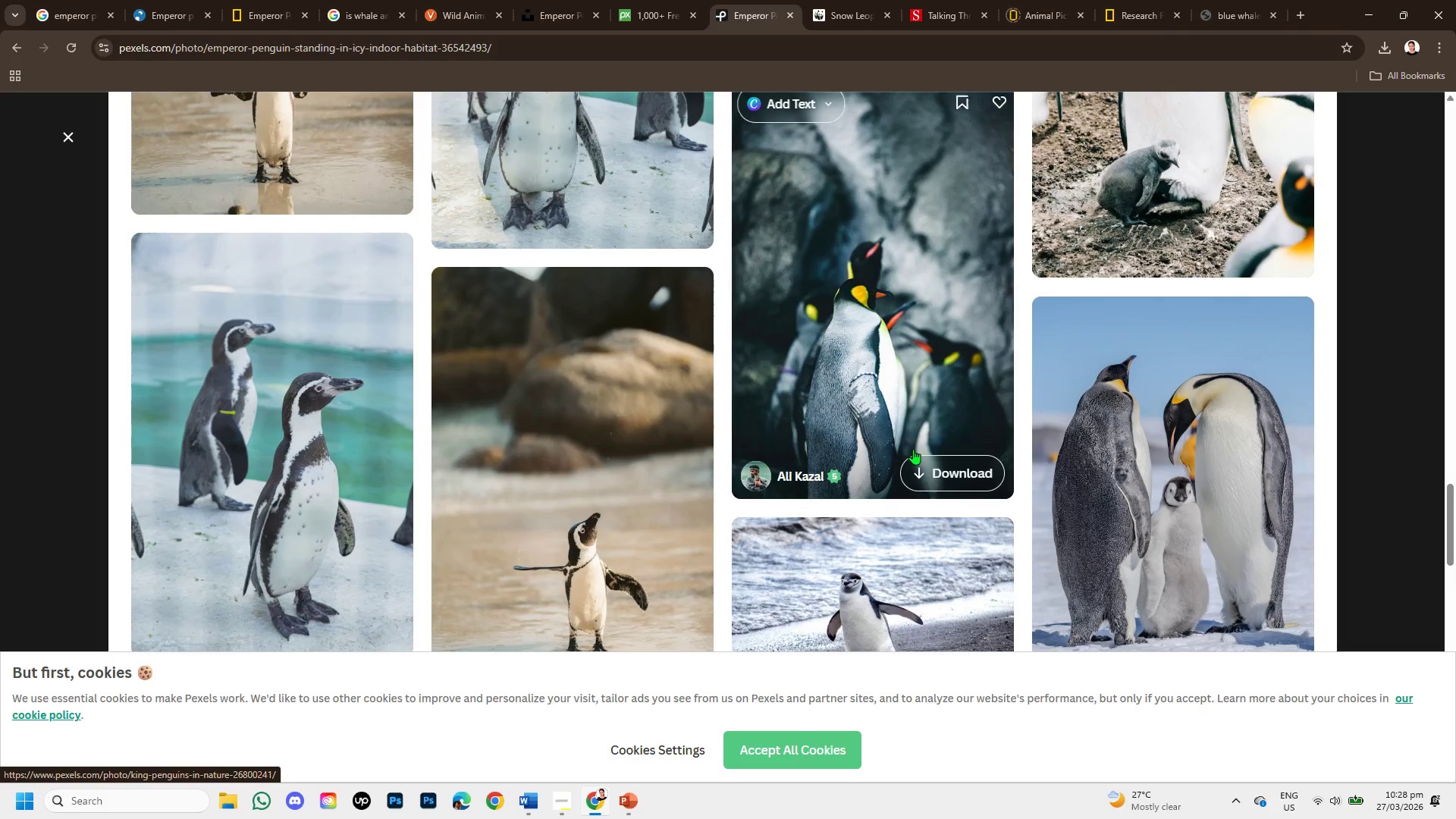 
scroll: coordinate [876, 457], scroll_direction: up, amount: 10.0
 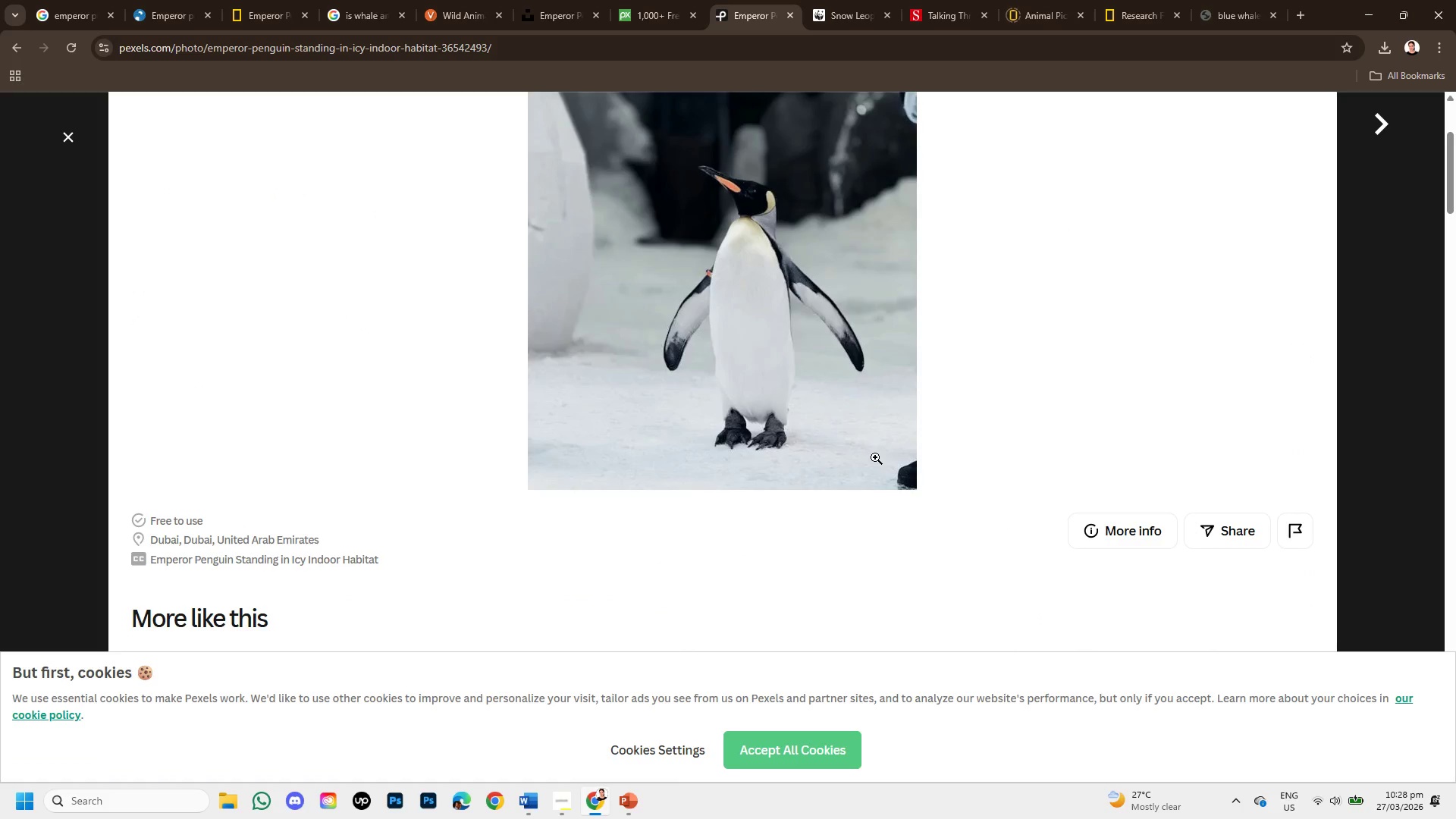 
scroll: coordinate [870, 461], scroll_direction: down, amount: 3.0
 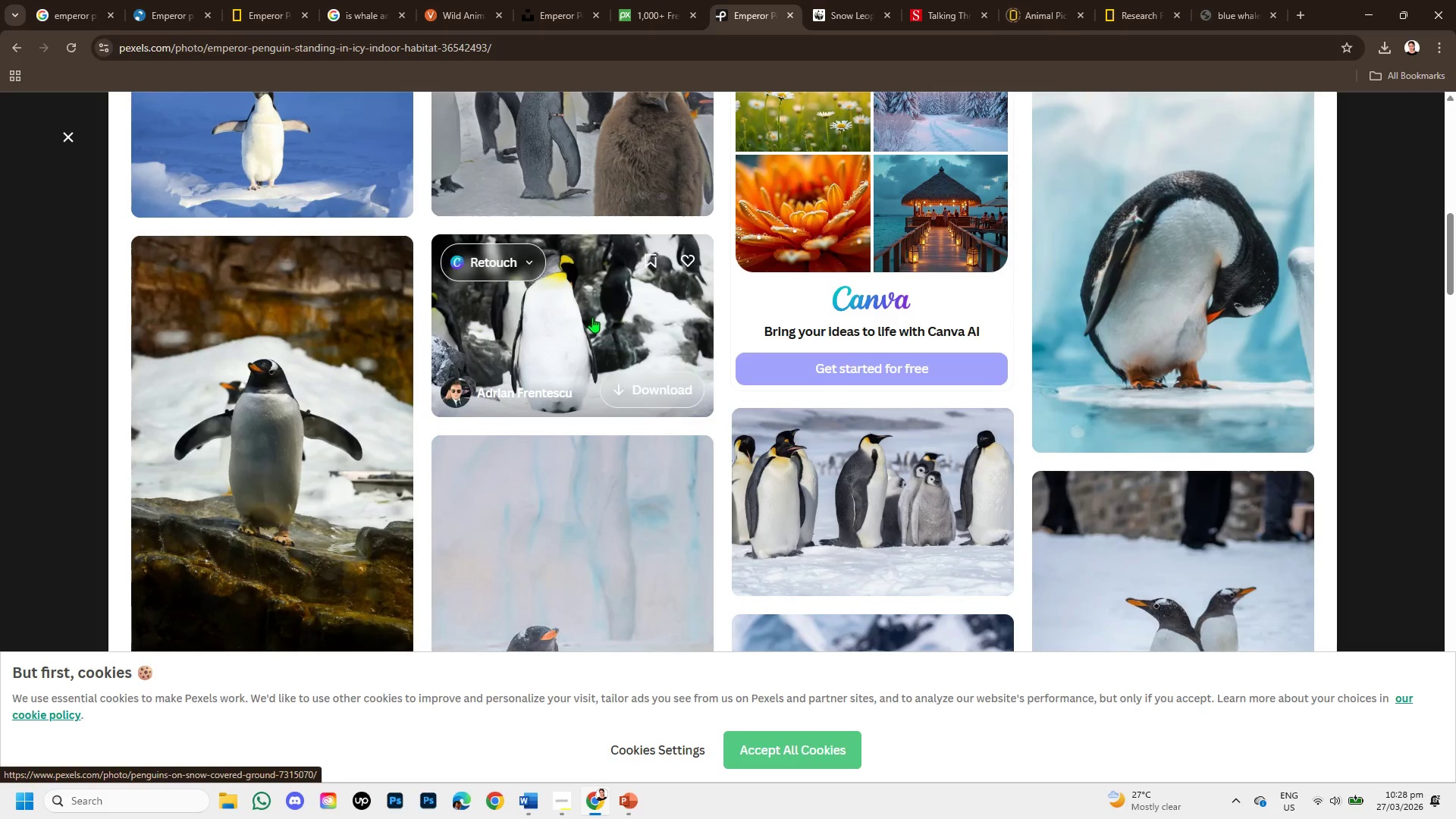 
left_click([592, 317])
 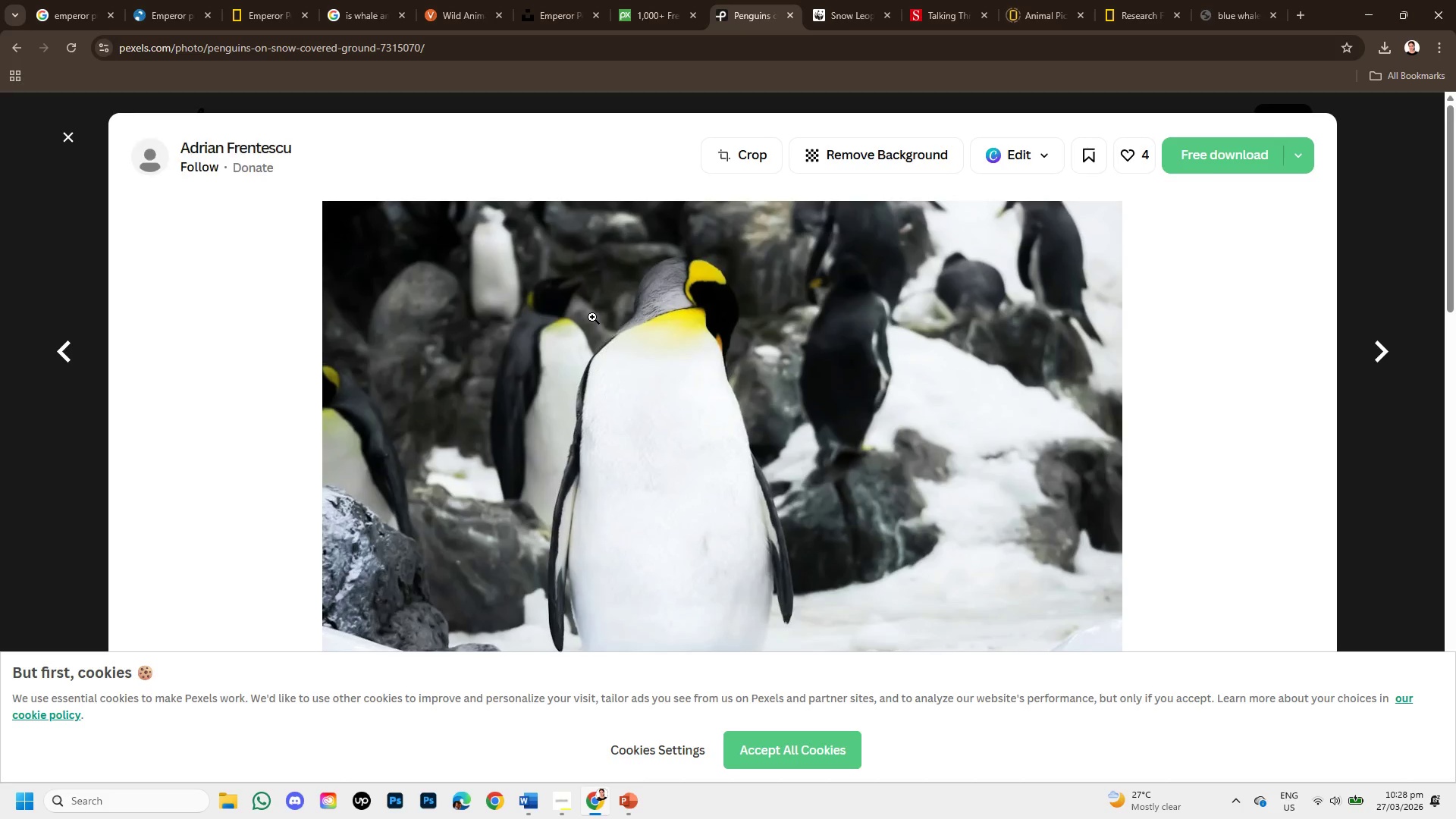 
scroll: coordinate [675, 366], scroll_direction: down, amount: 5.0
 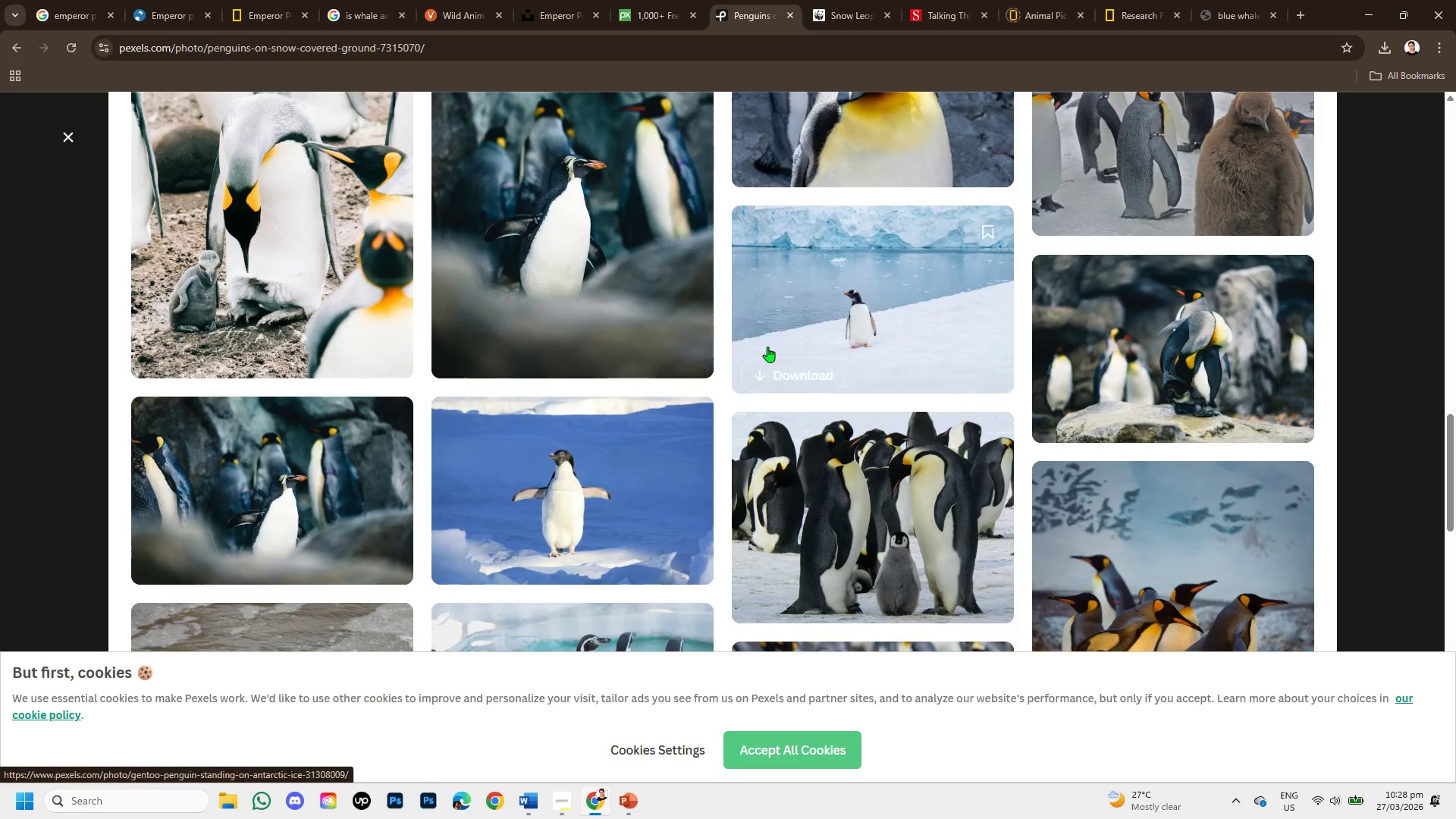 
left_click([841, 305])
 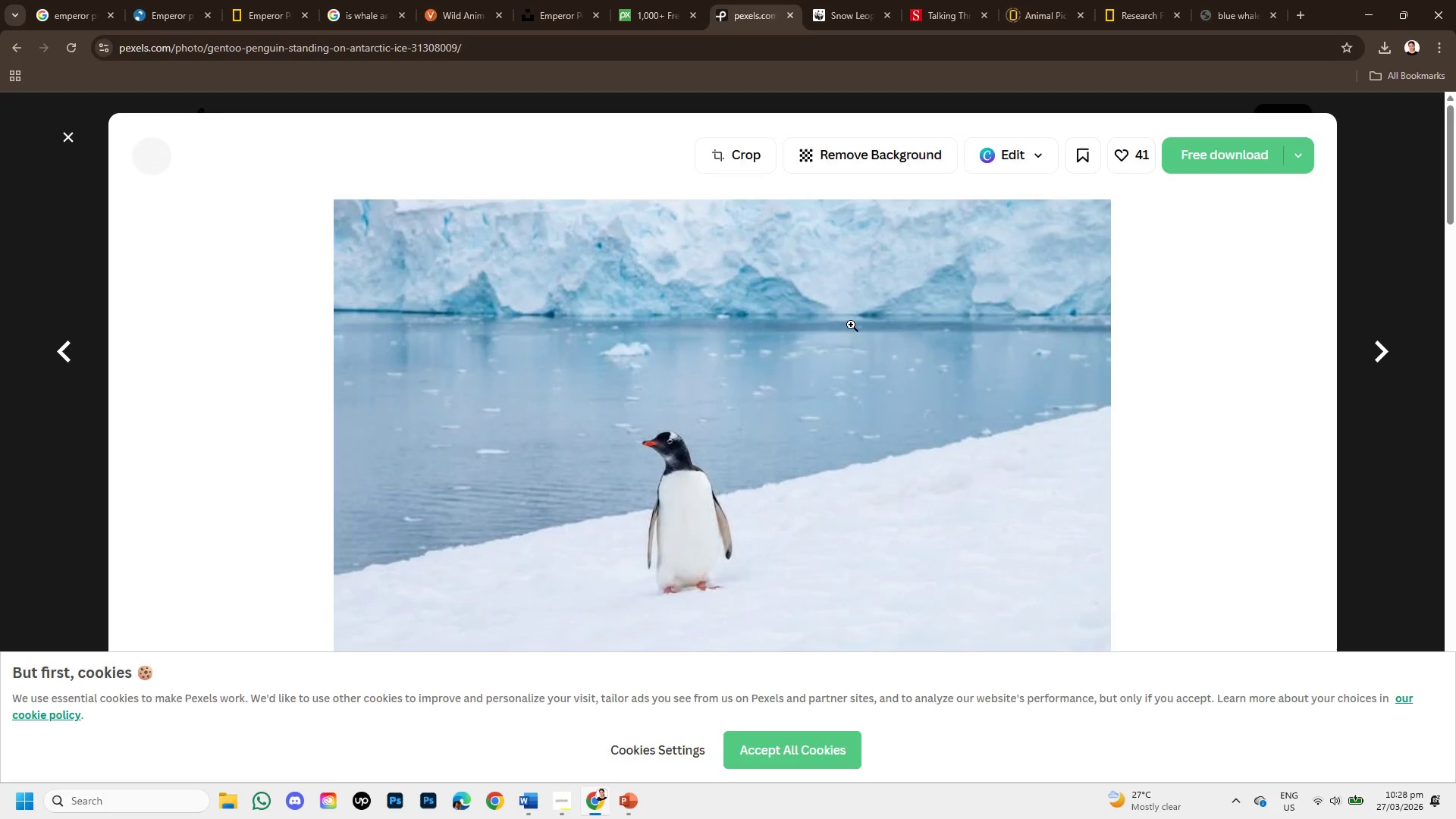 
scroll: coordinate [846, 343], scroll_direction: down, amount: 4.0
 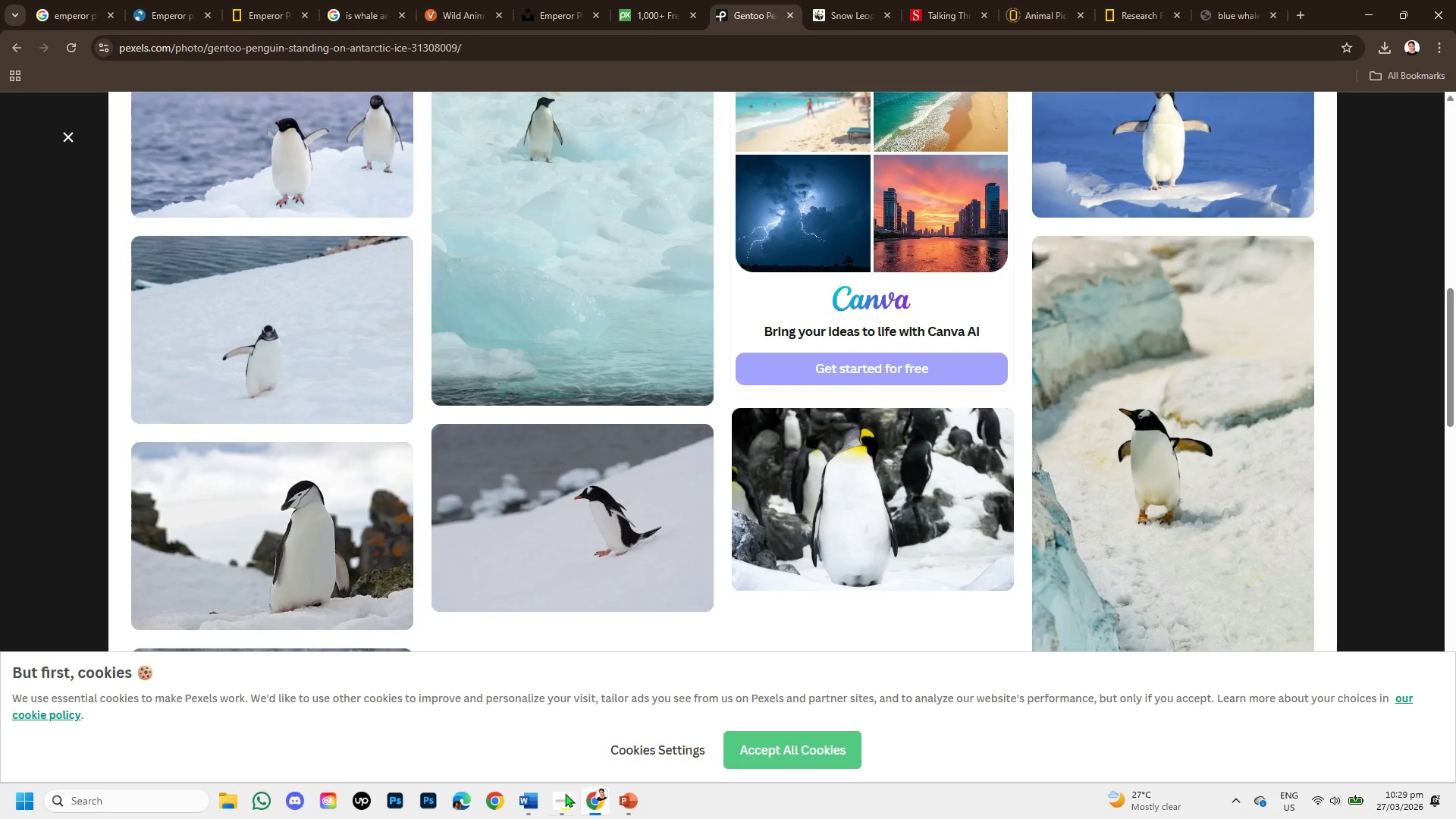 
left_click([554, 795])